 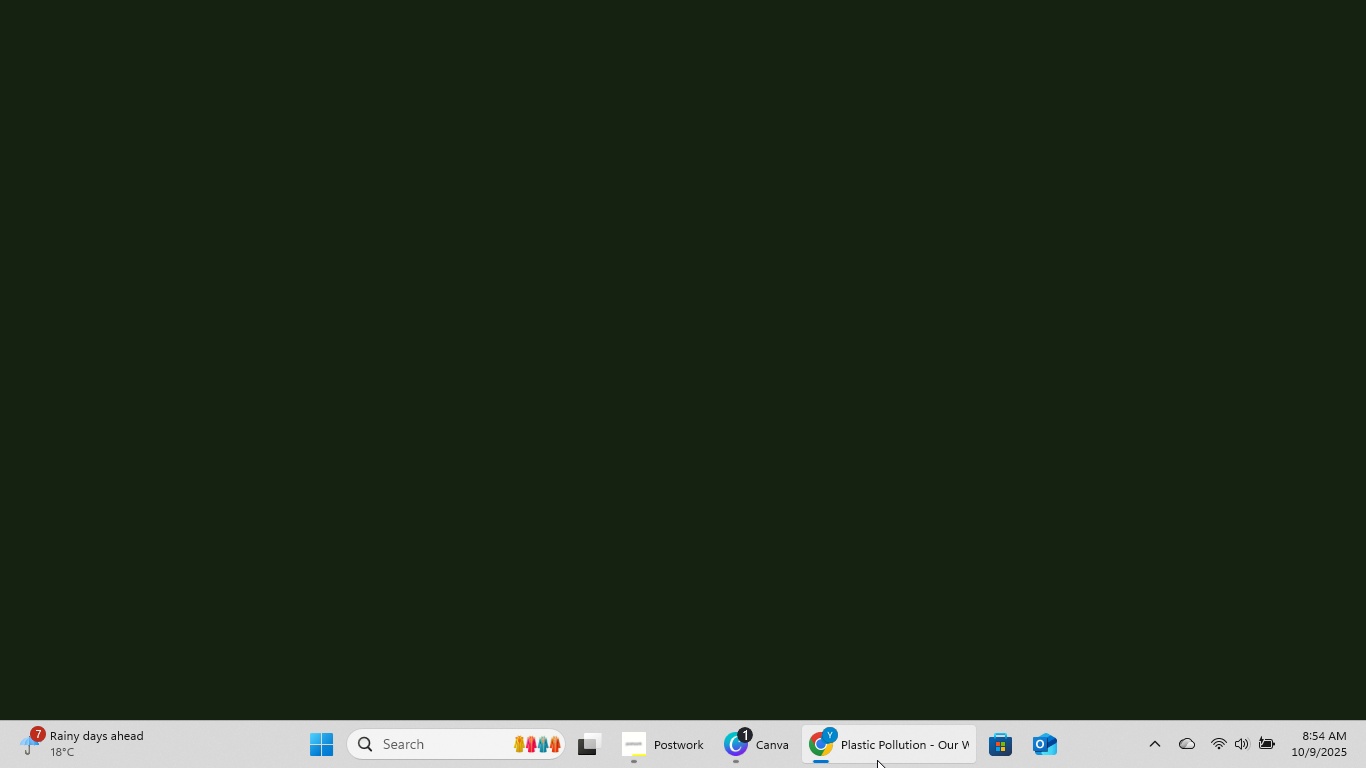 
left_click([231, 0])
 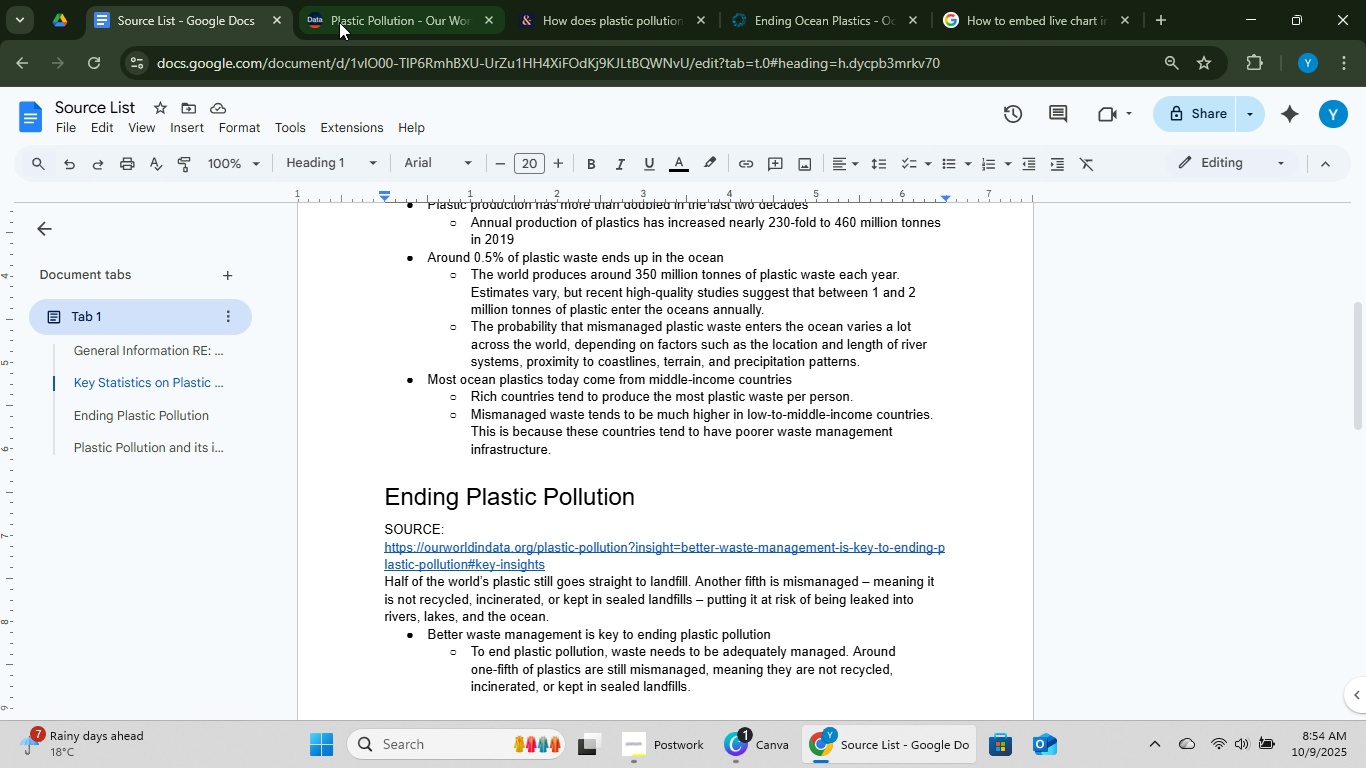 
scroll: coordinate [743, 352], scroll_direction: up, amount: 6.0
 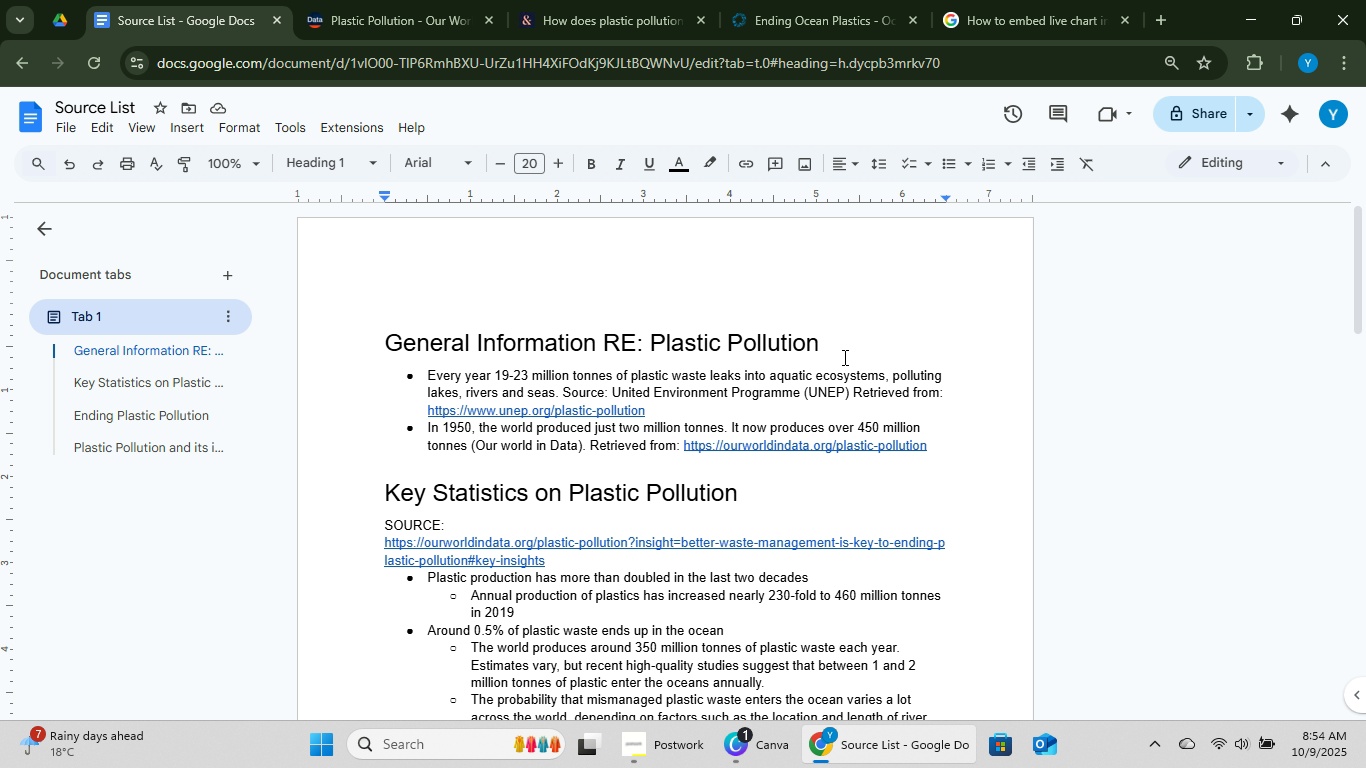 
wait(11.88)
 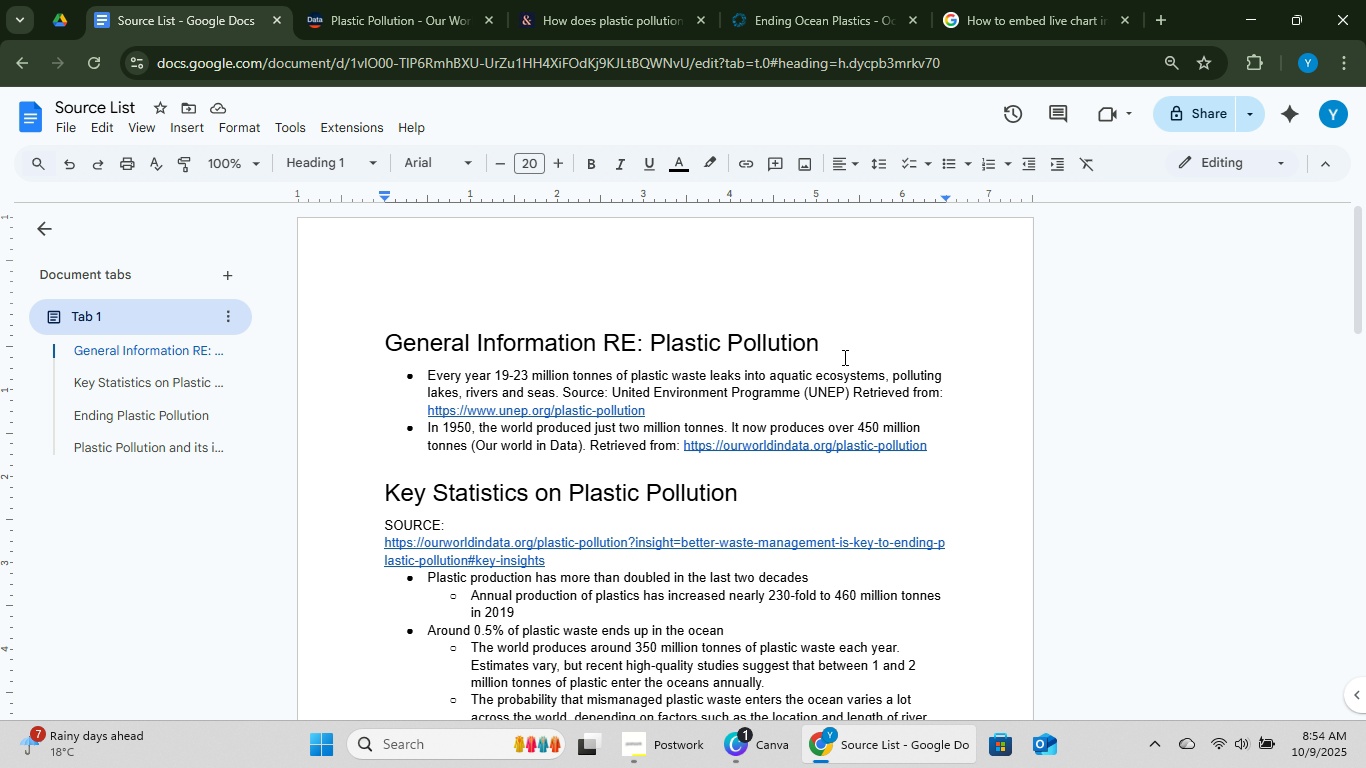 
scroll: coordinate [847, 508], scroll_direction: down, amount: 2.0
 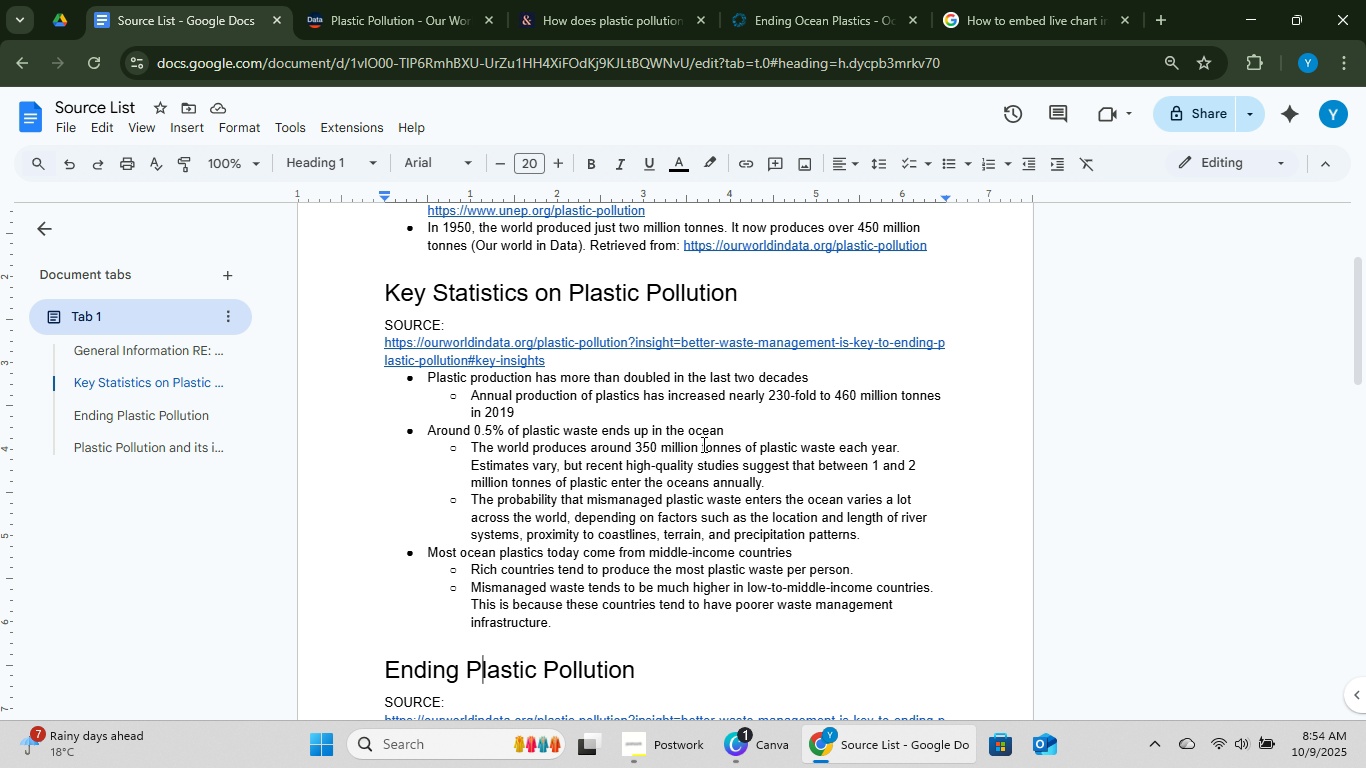 
scroll: coordinate [713, 436], scroll_direction: up, amount: 1.0
 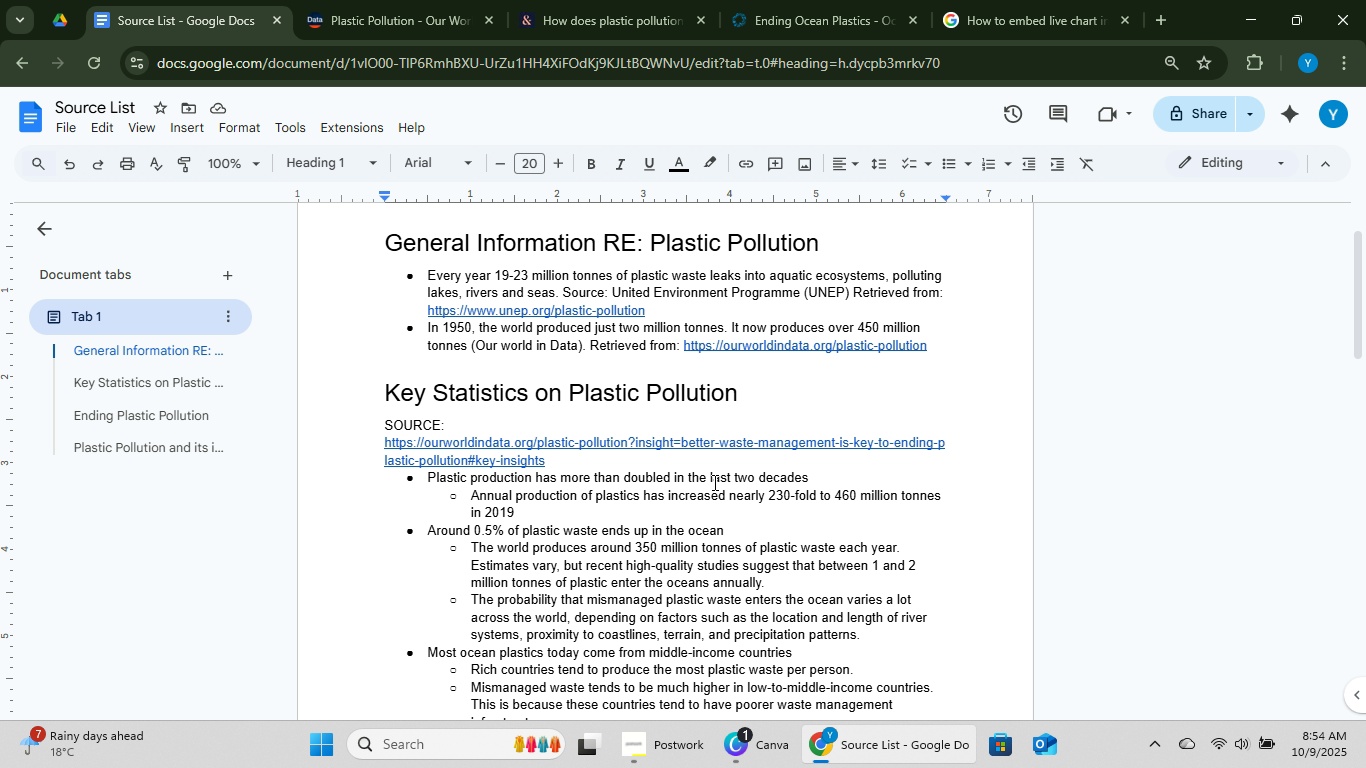 
scroll: coordinate [709, 538], scroll_direction: down, amount: 1.0
 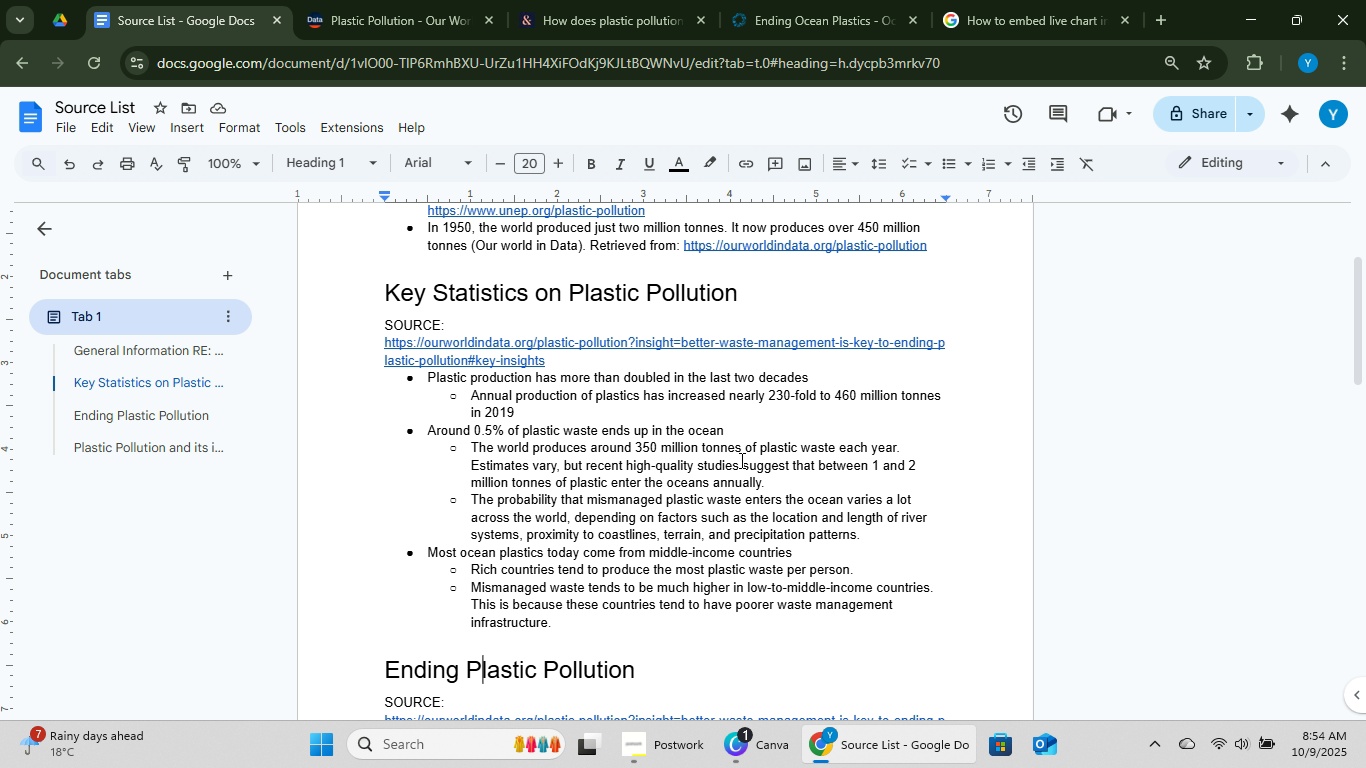 
wait(8.34)
 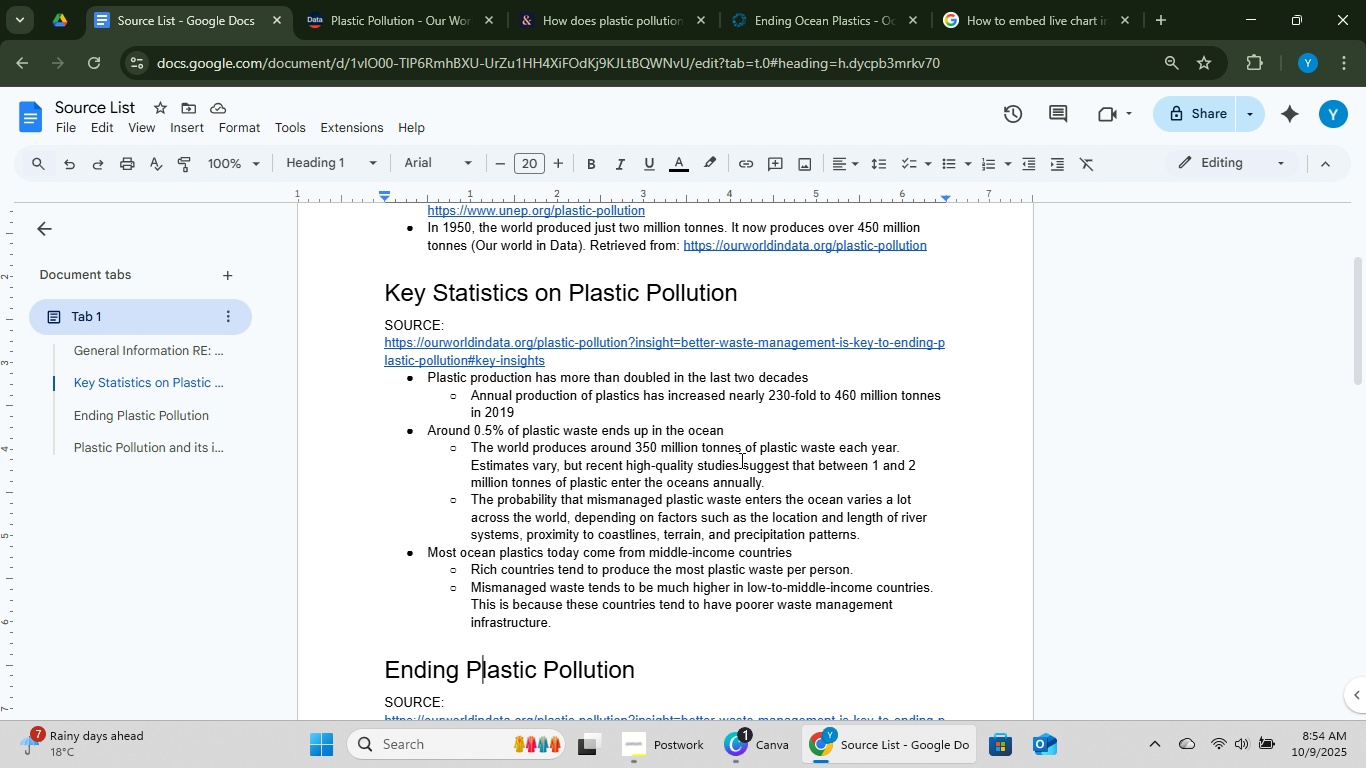 
left_click_drag(start_coordinate=[465, 447], to_coordinate=[768, 486])
 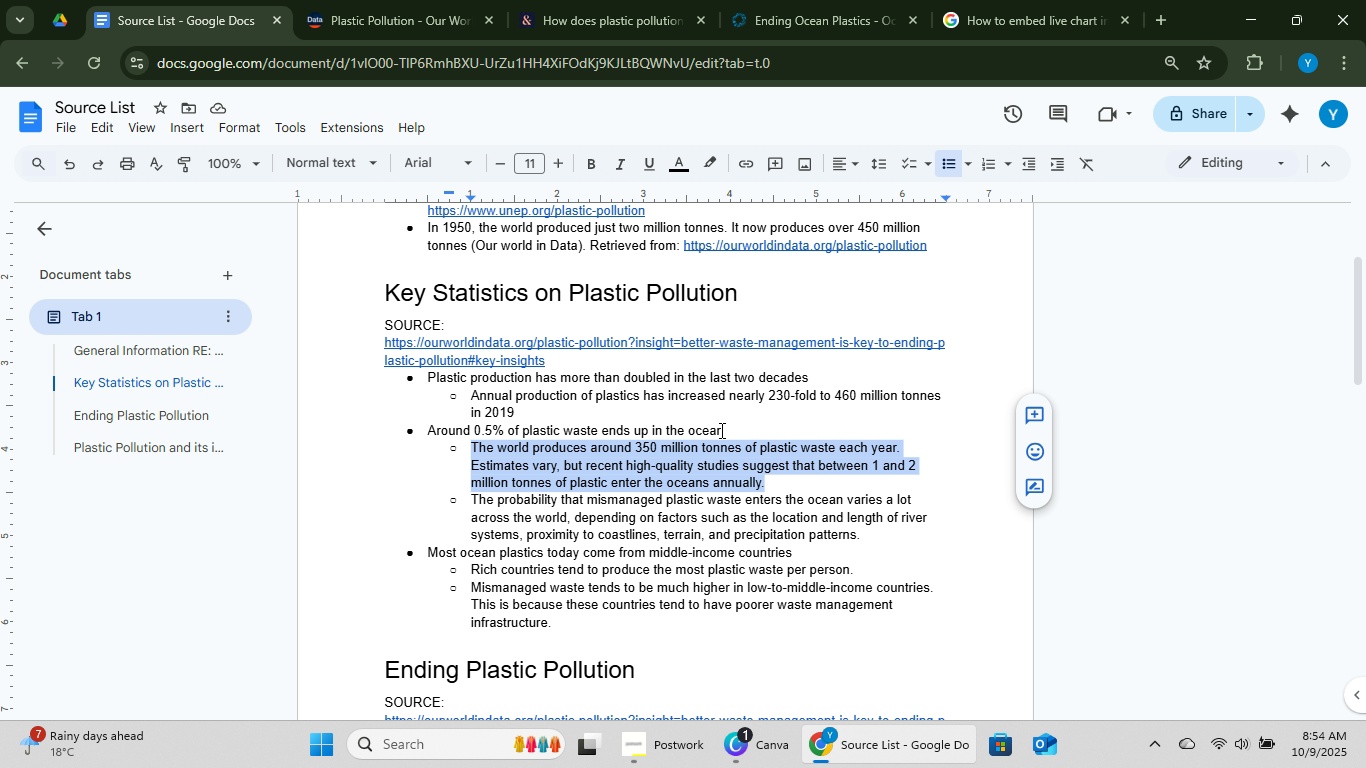 
left_click_drag(start_coordinate=[730, 430], to_coordinate=[432, 427])
 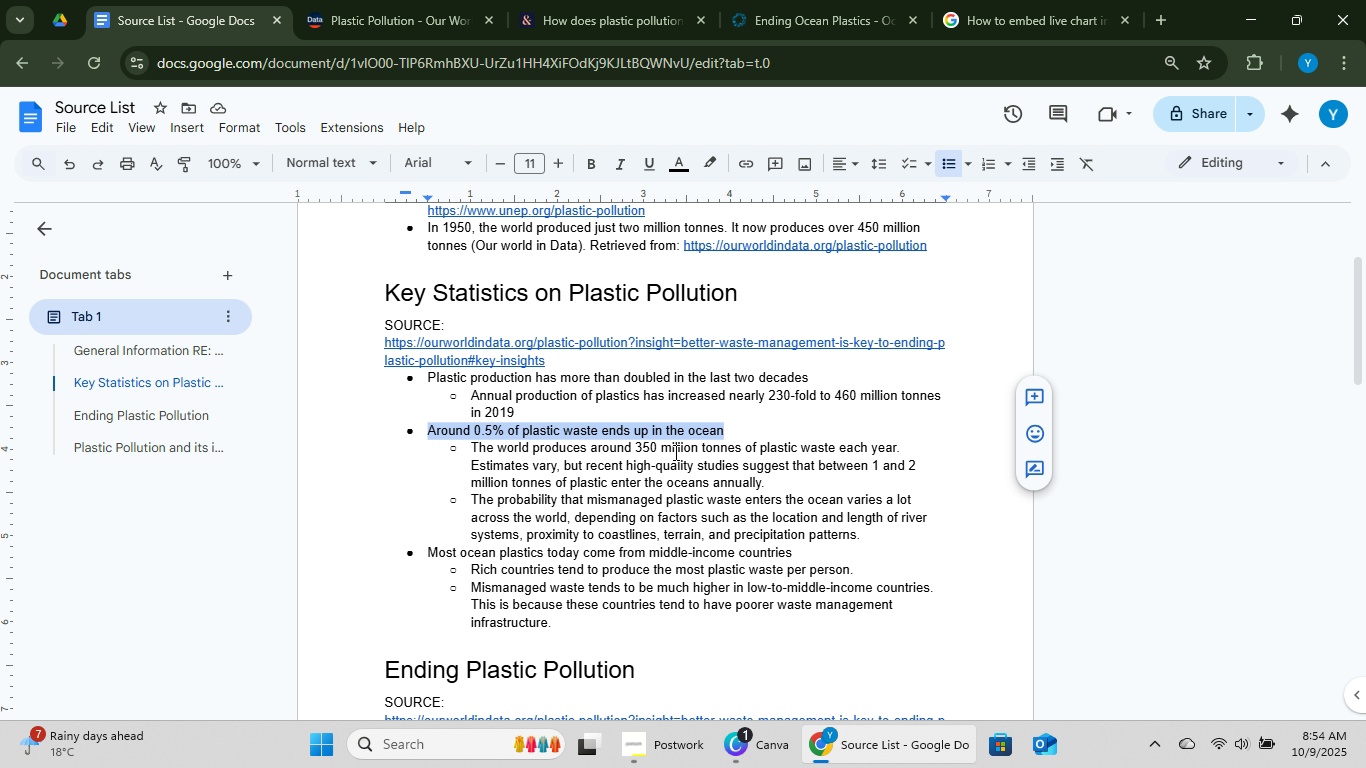 
key(Control+C)
 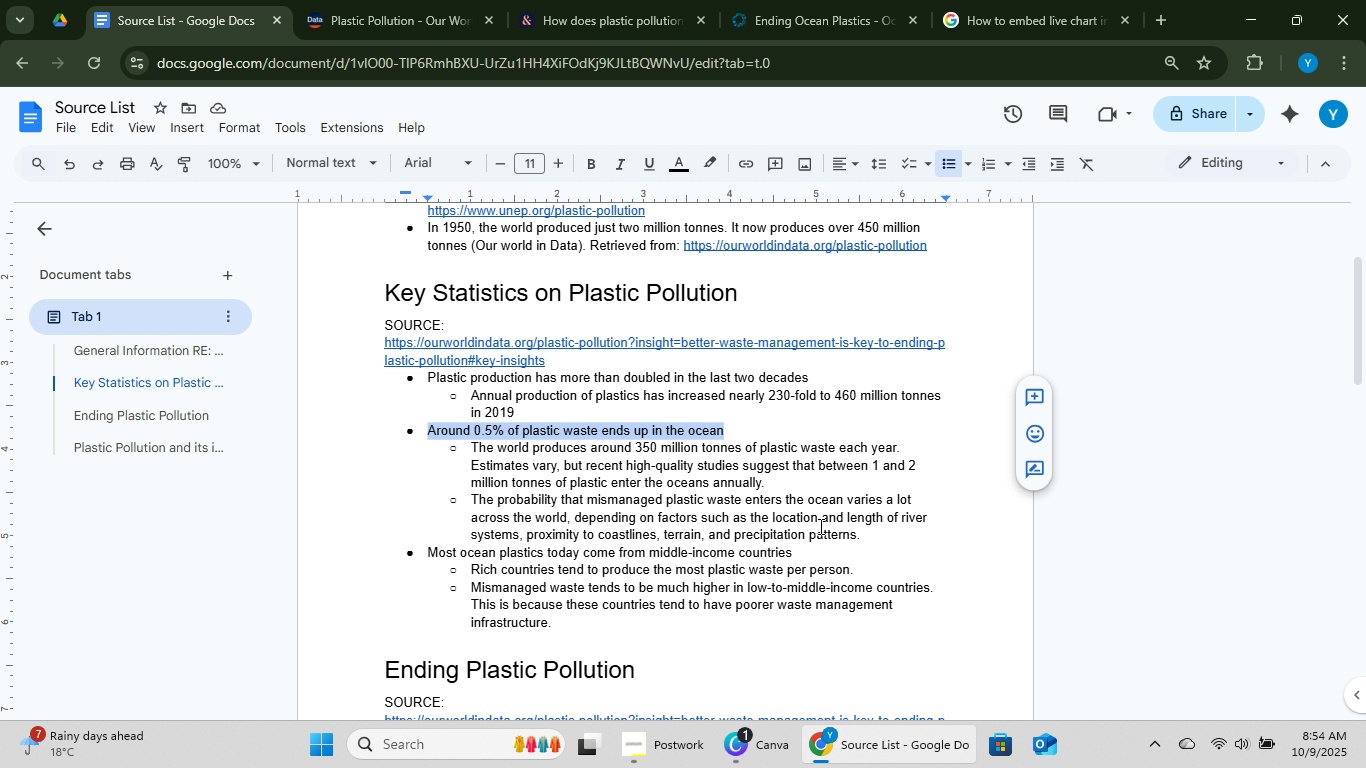 
key(Control+C)
 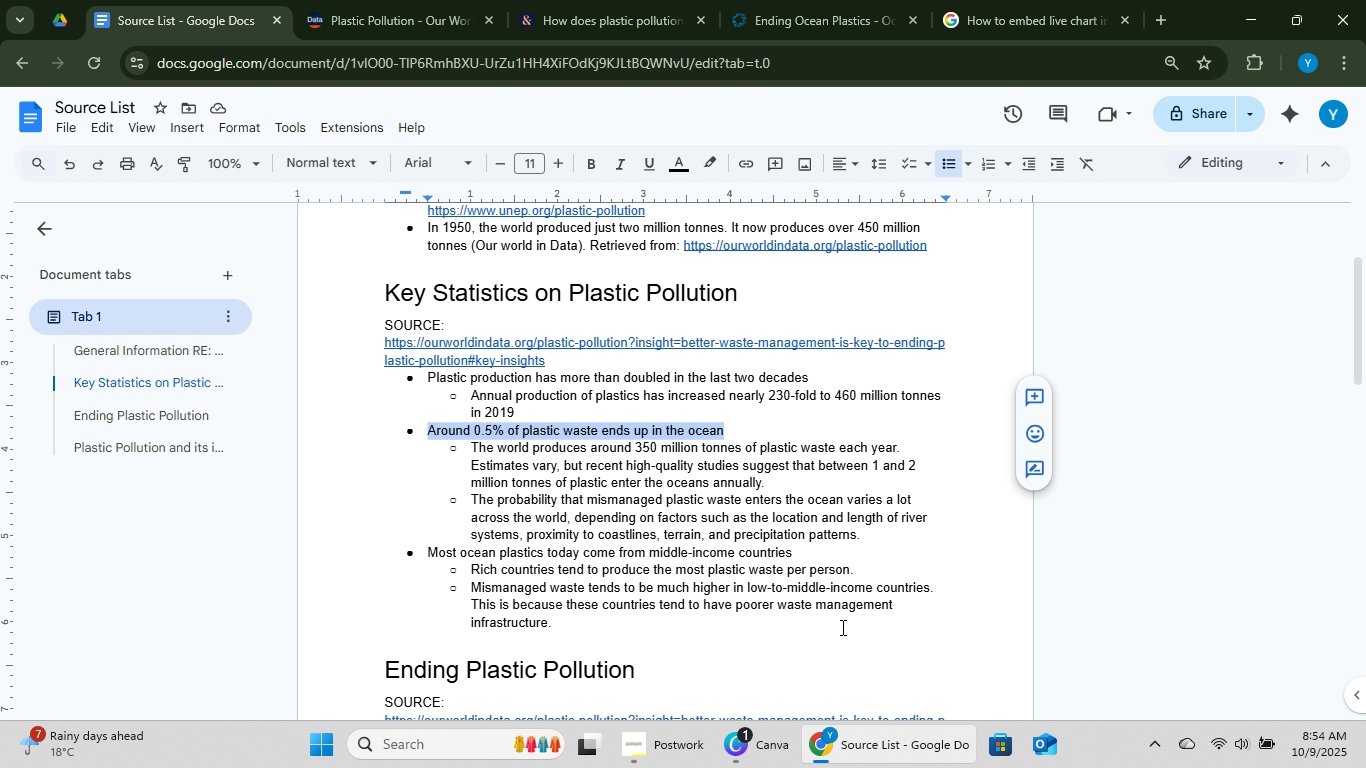 
key(Control+C)
 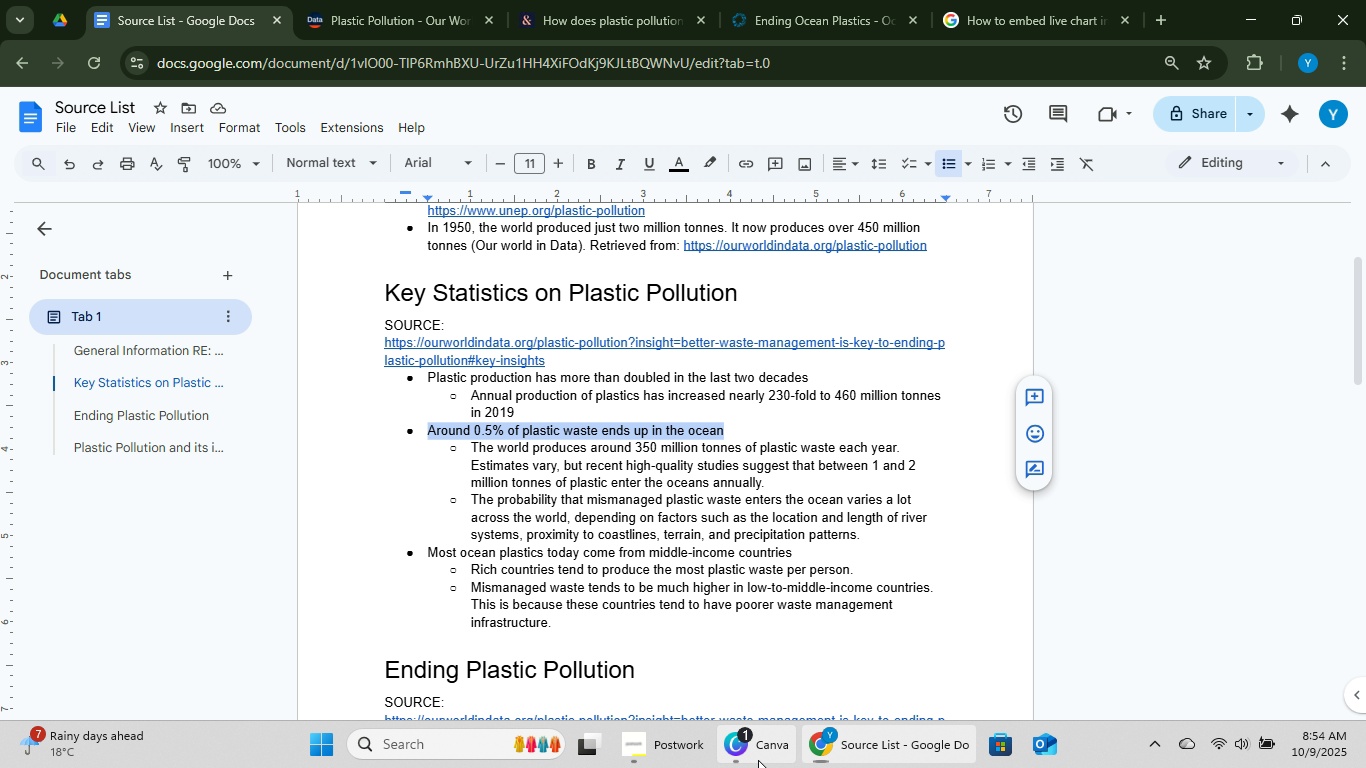 
left_click([758, 760])
 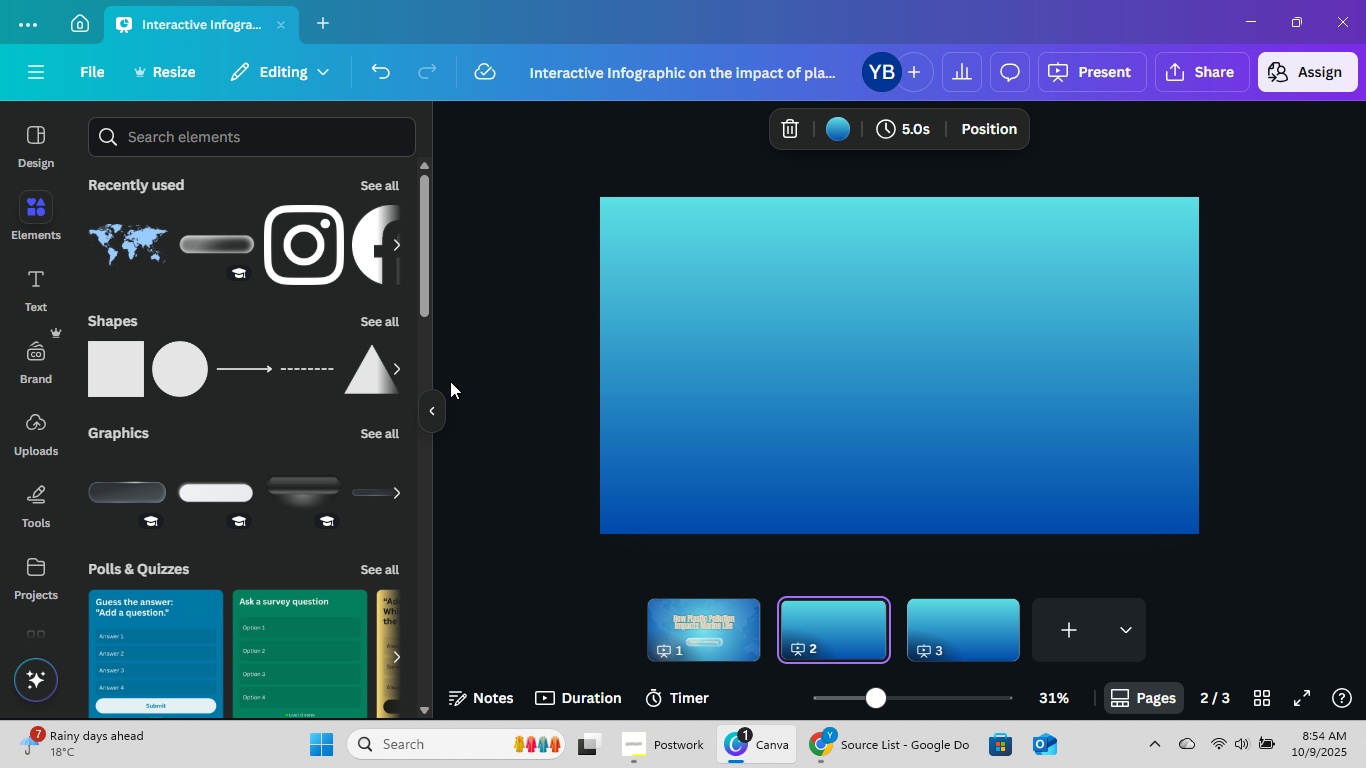 
left_click([434, 419])
 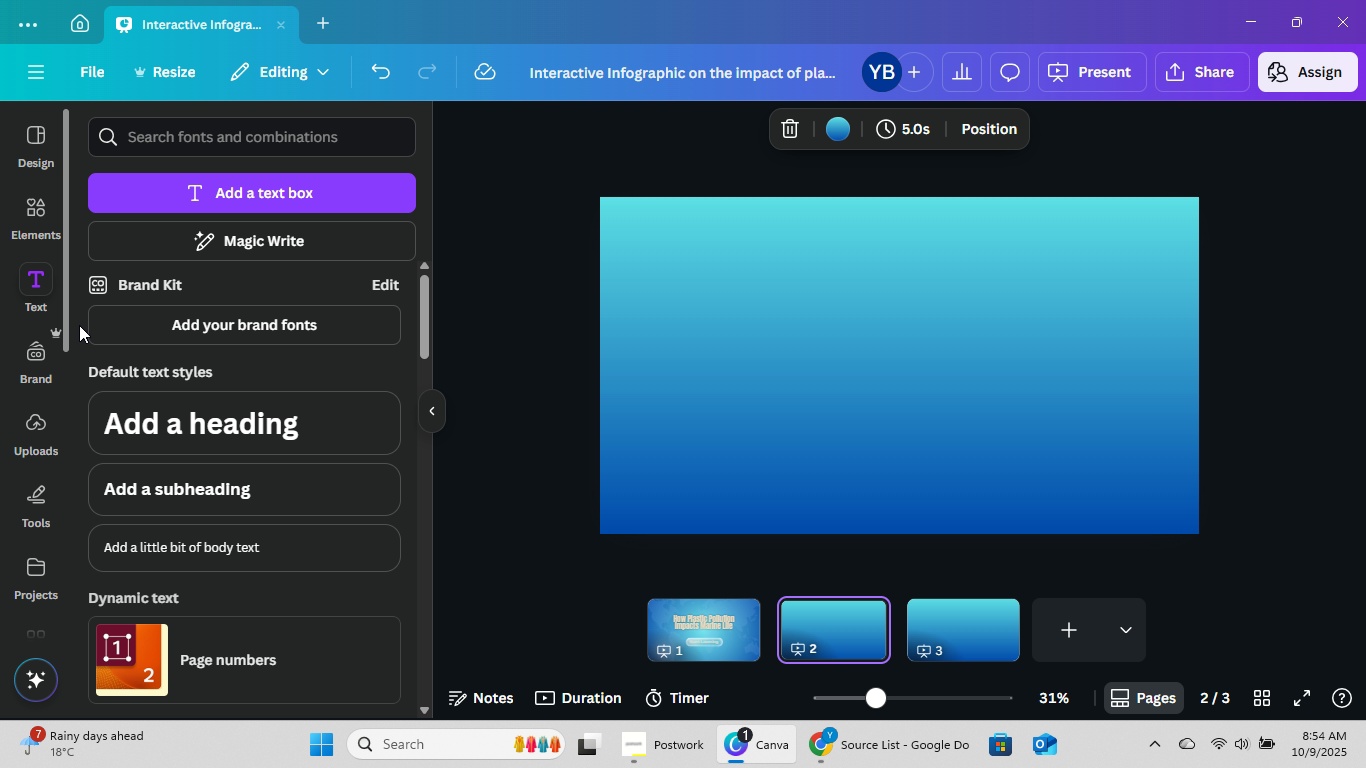 
left_click([253, 410])
 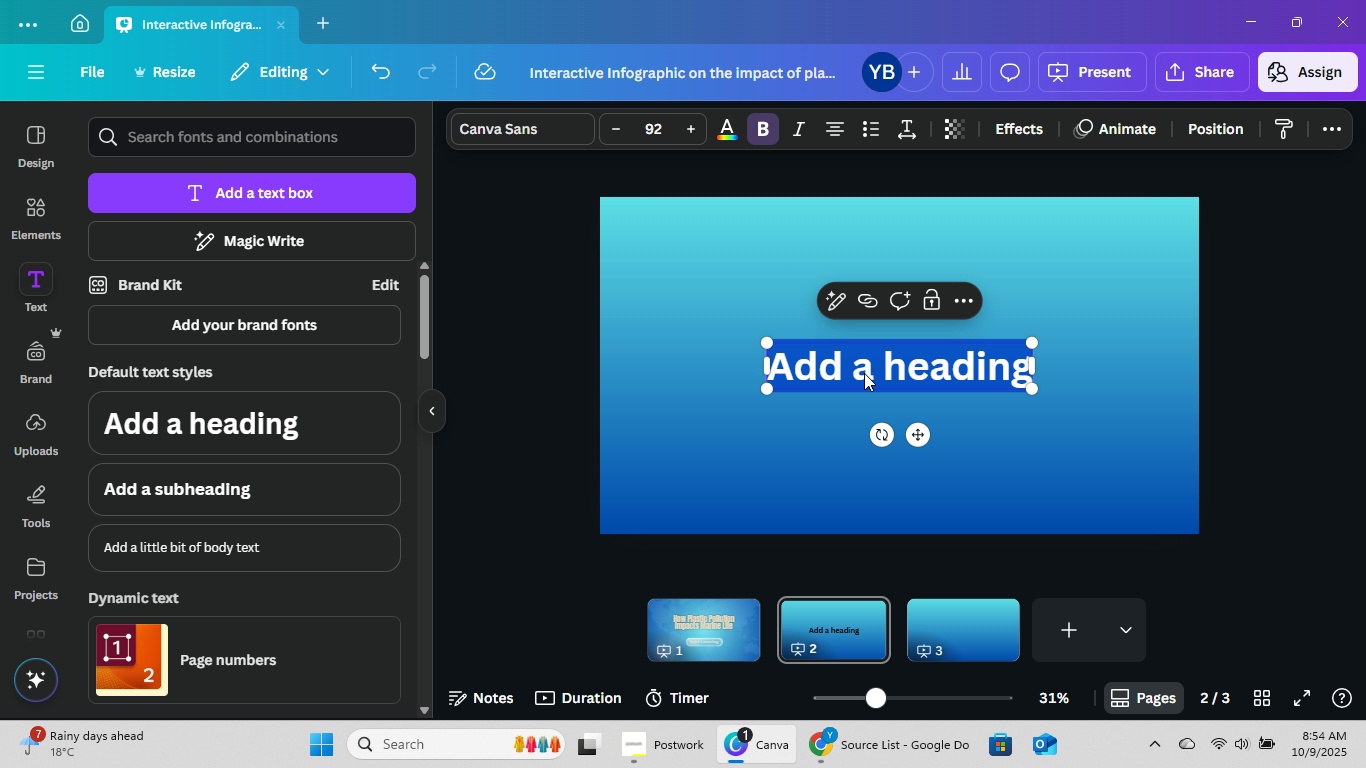 
right_click([864, 373])
 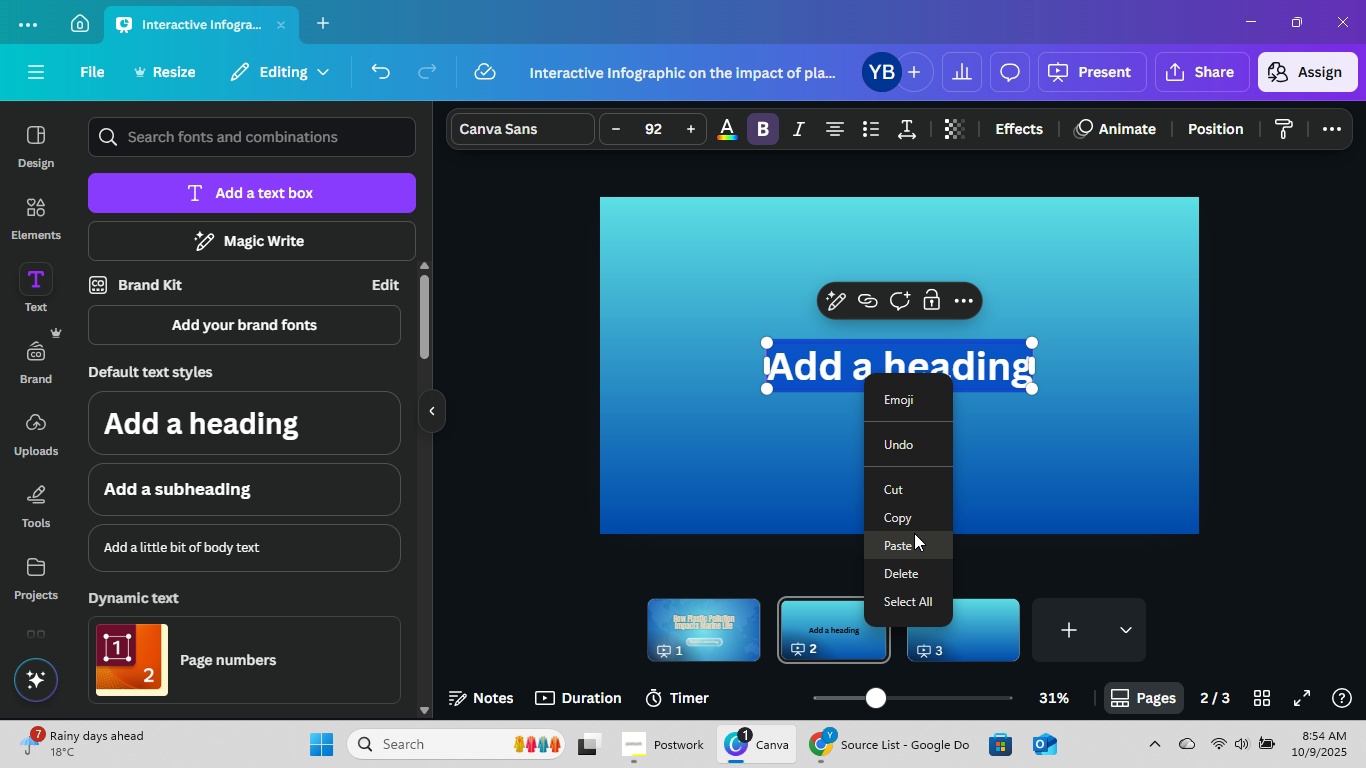 
left_click([913, 547])
 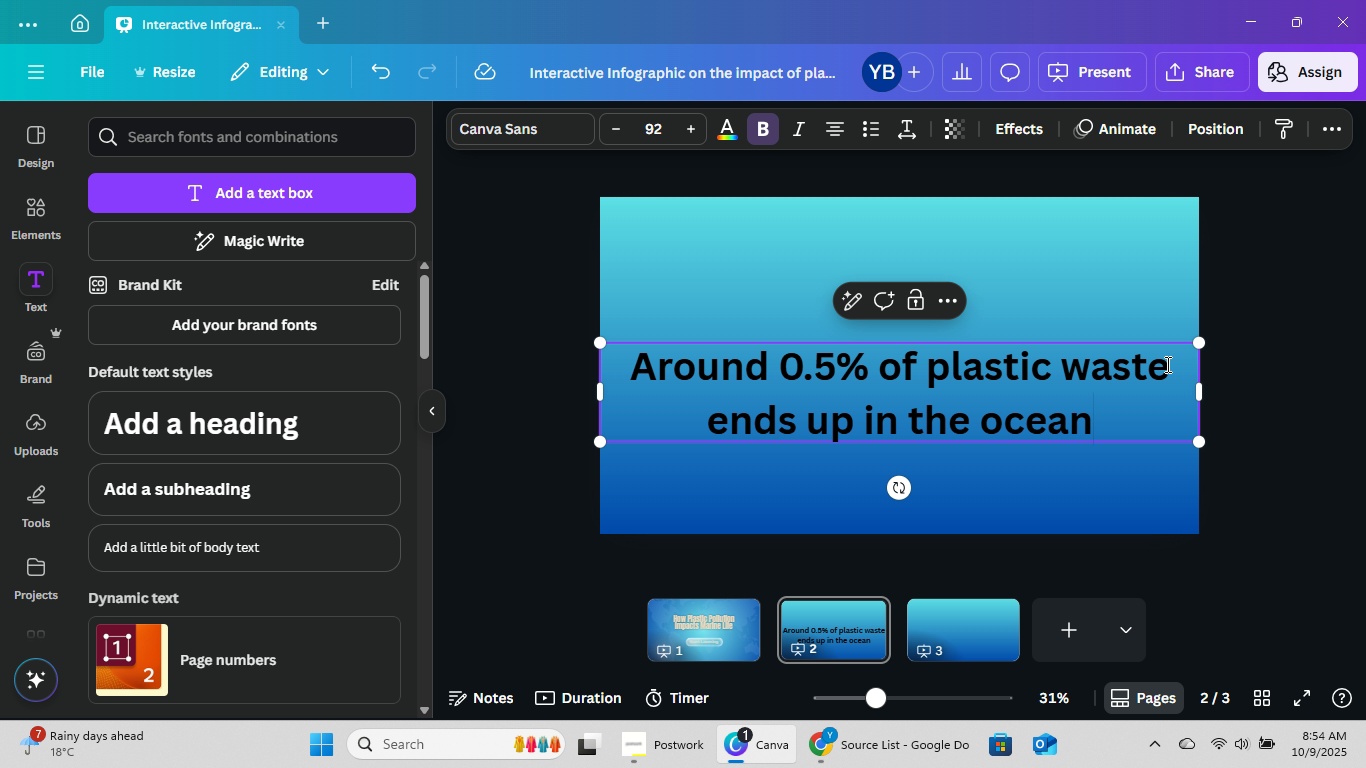 
key(Control+A)
 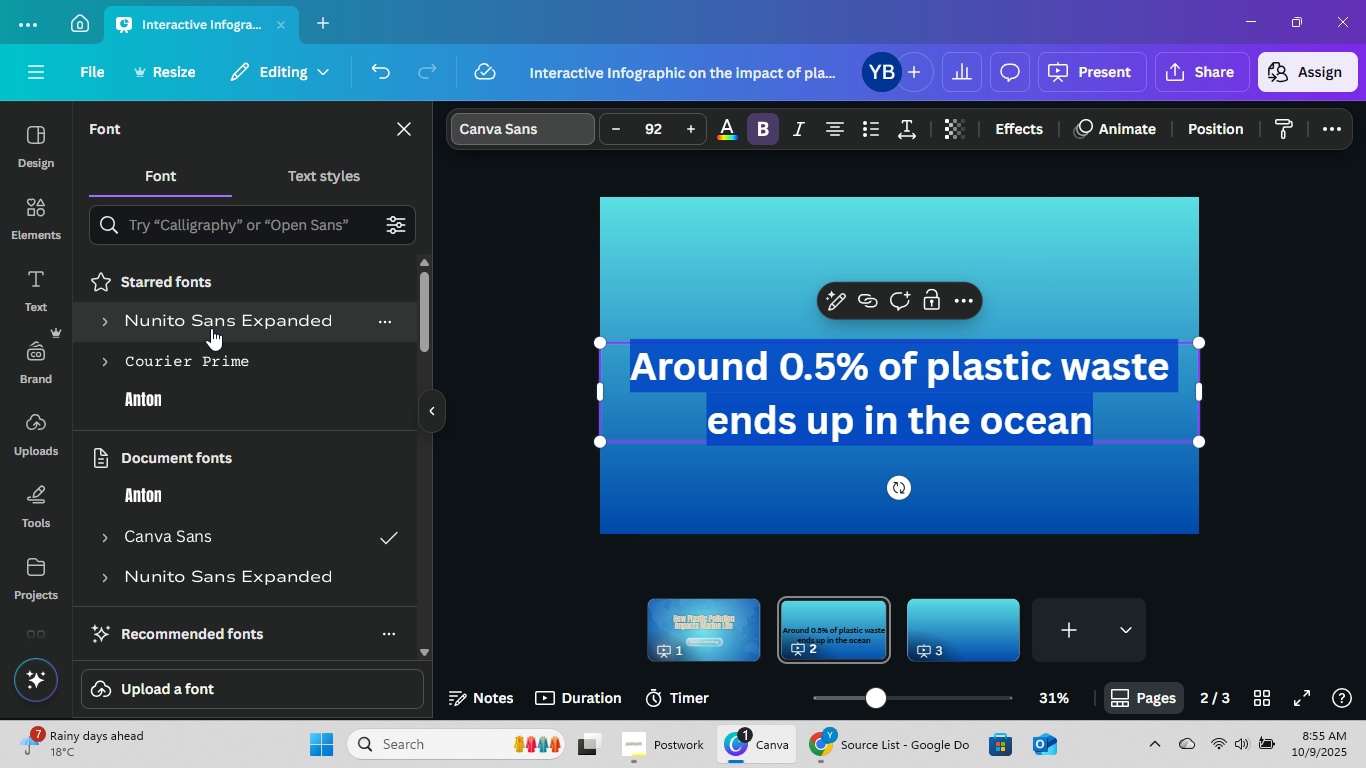 
left_click([204, 389])
 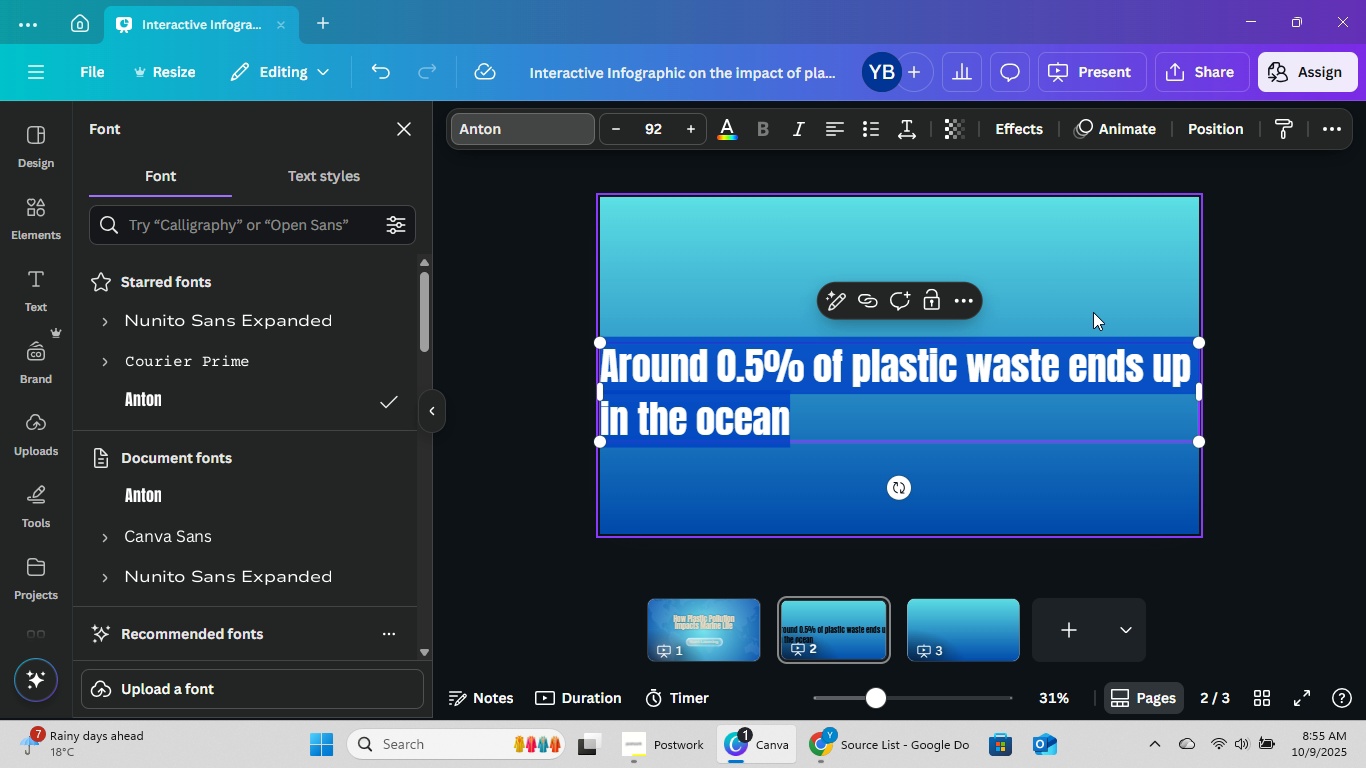 
left_click_drag(start_coordinate=[1209, 389], to_coordinate=[1056, 383])
 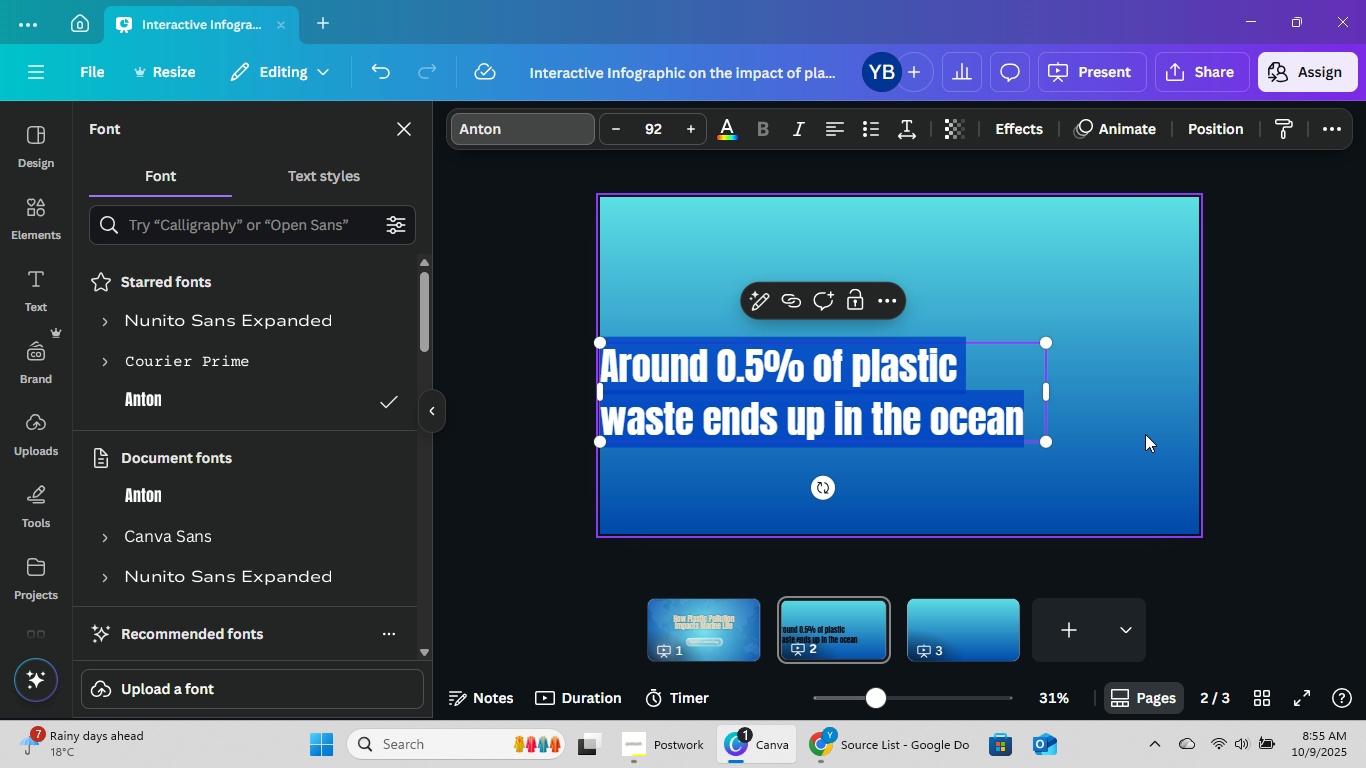 
left_click([1147, 434])
 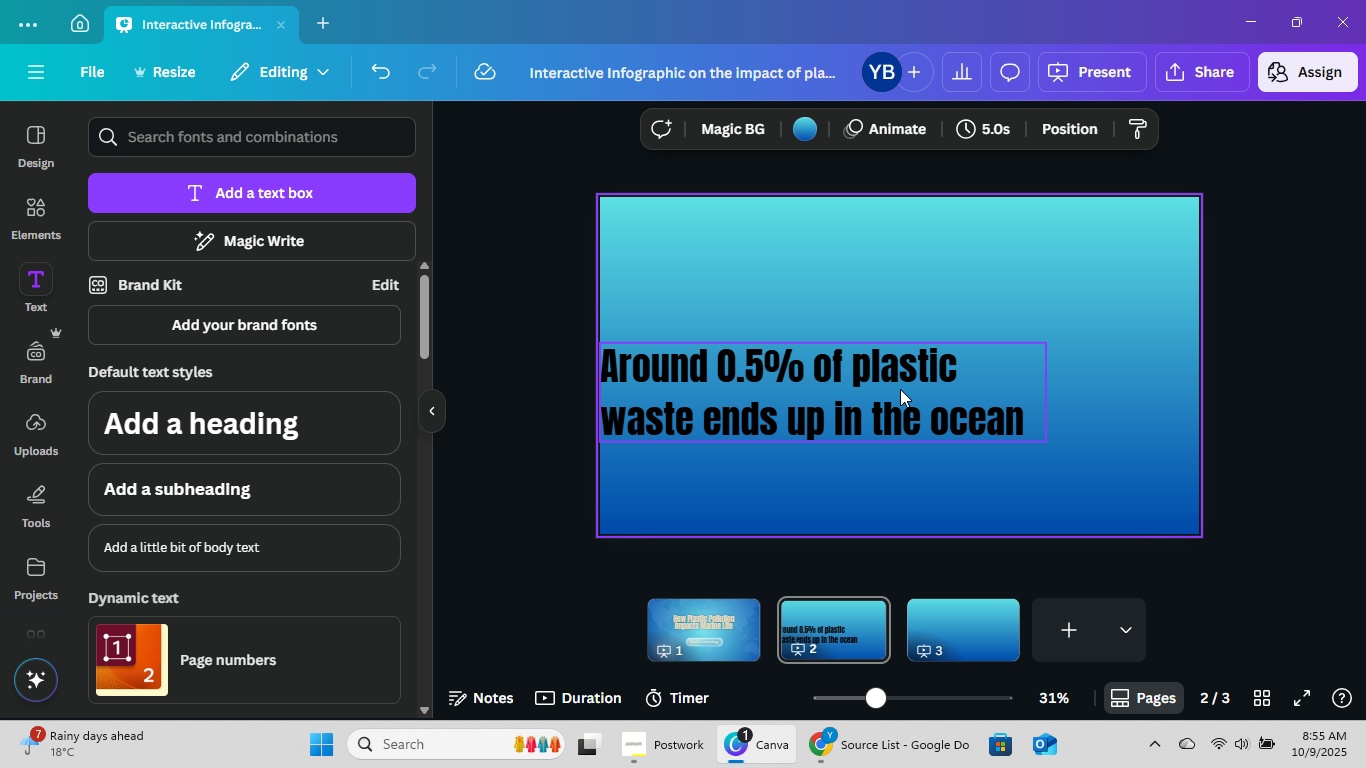 
left_click_drag(start_coordinate=[900, 388], to_coordinate=[929, 443])
 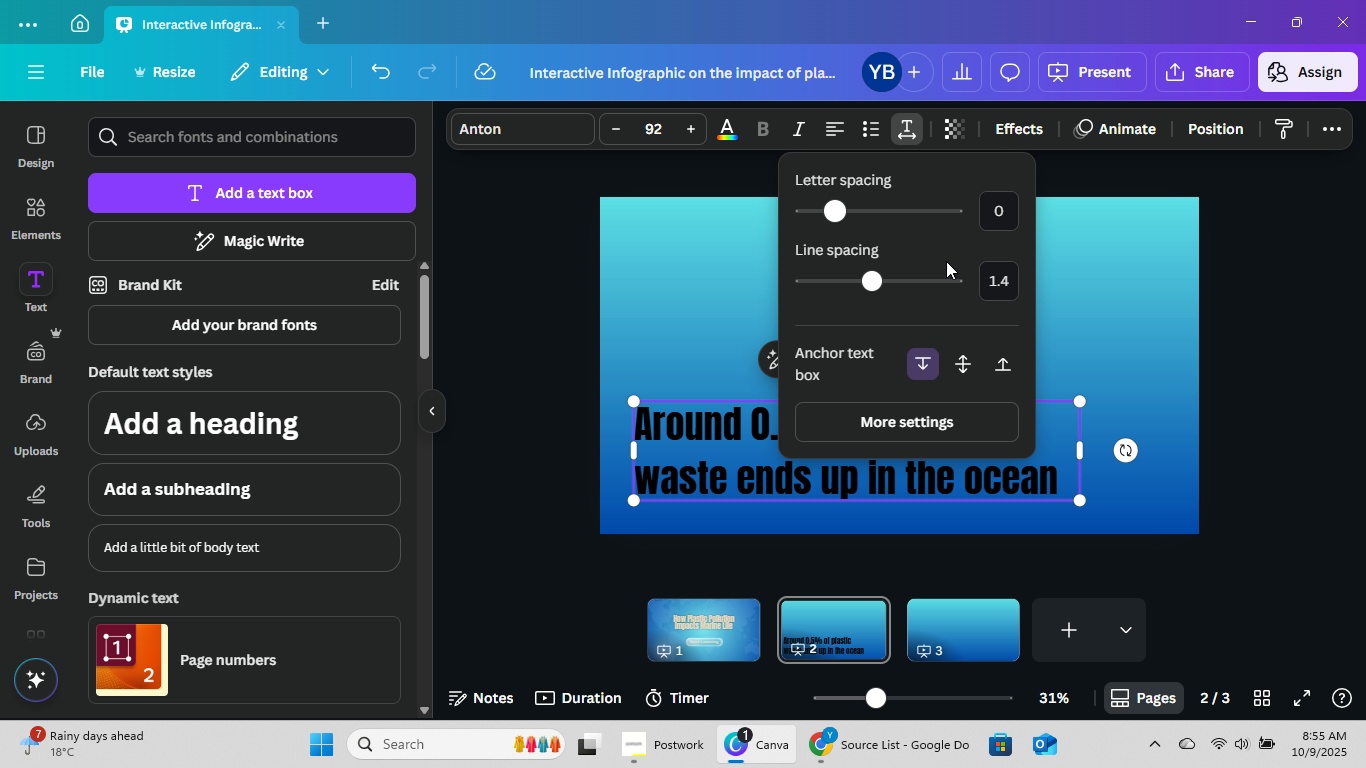 
left_click([997, 280])
 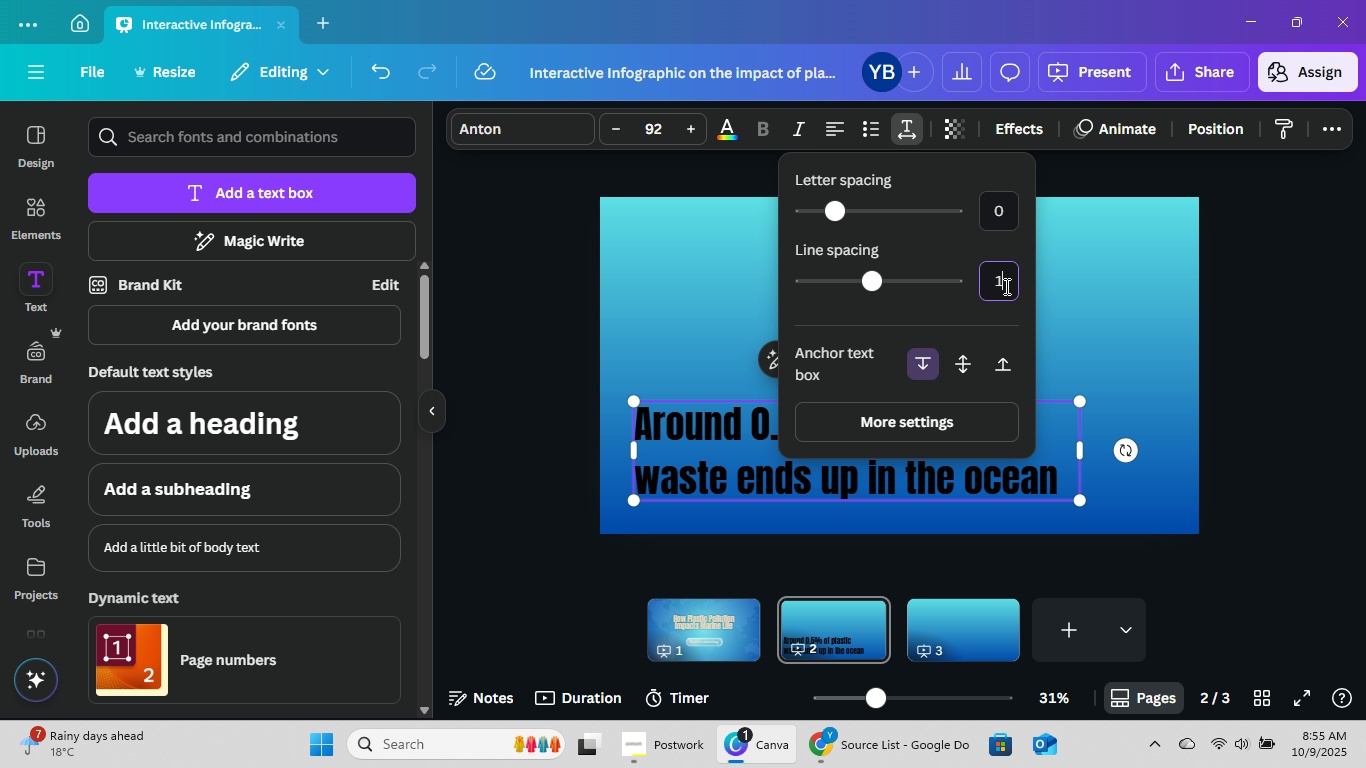 
key(Numpad1)
 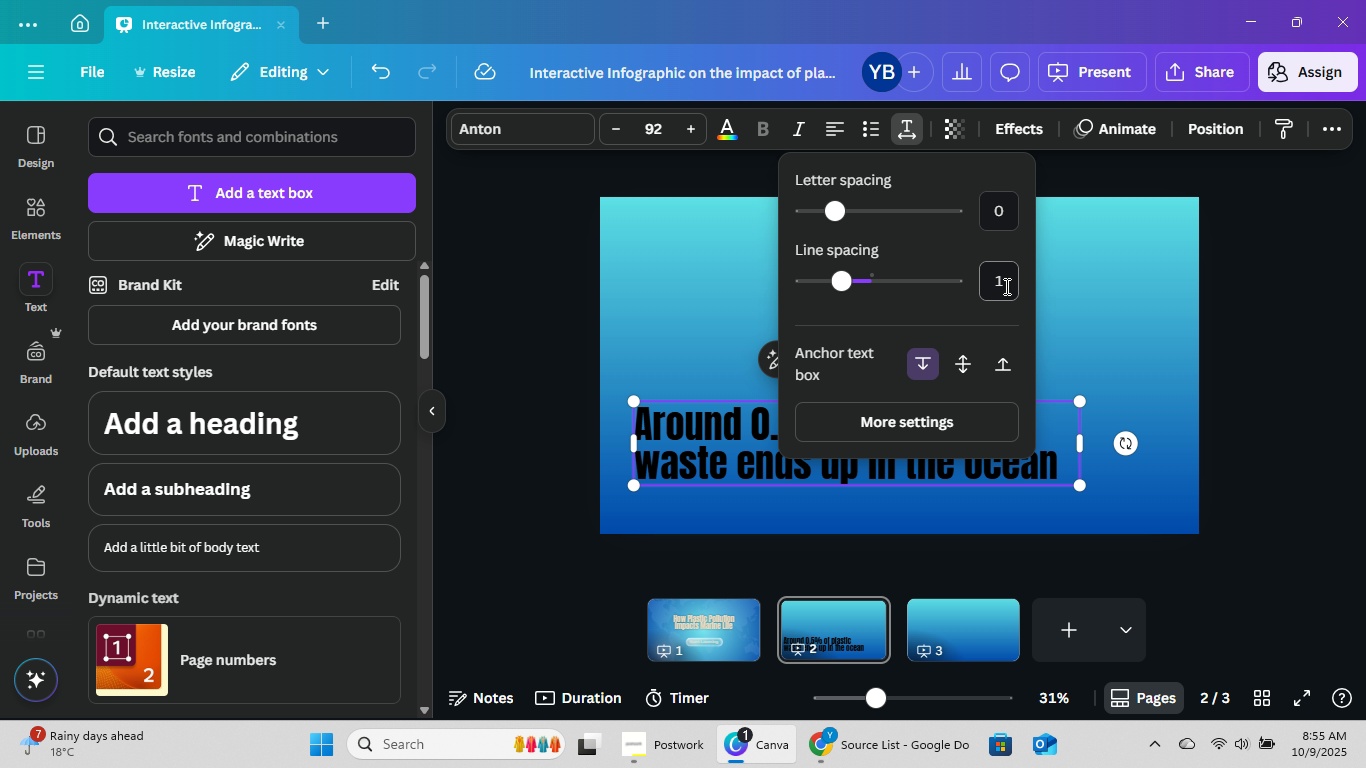 
key(NumpadEnter)
 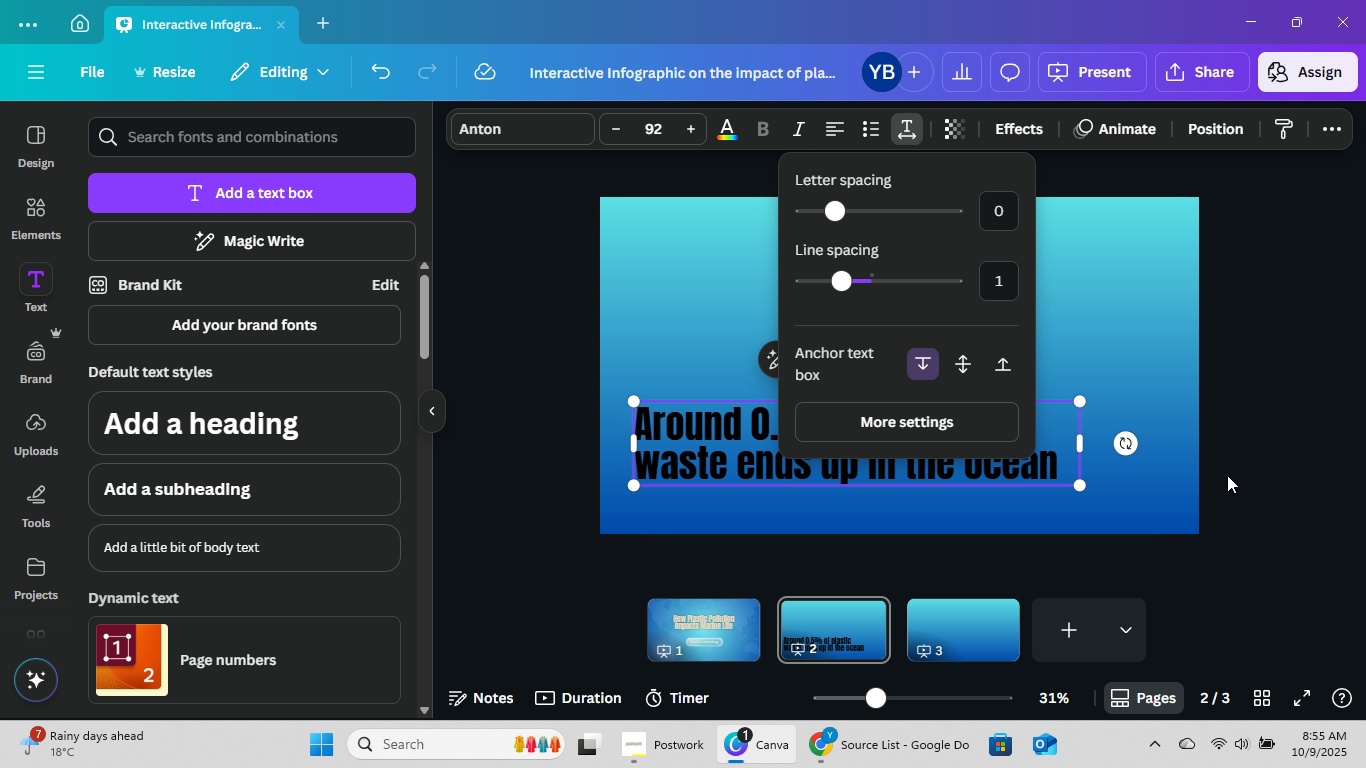 
left_click([1227, 471])
 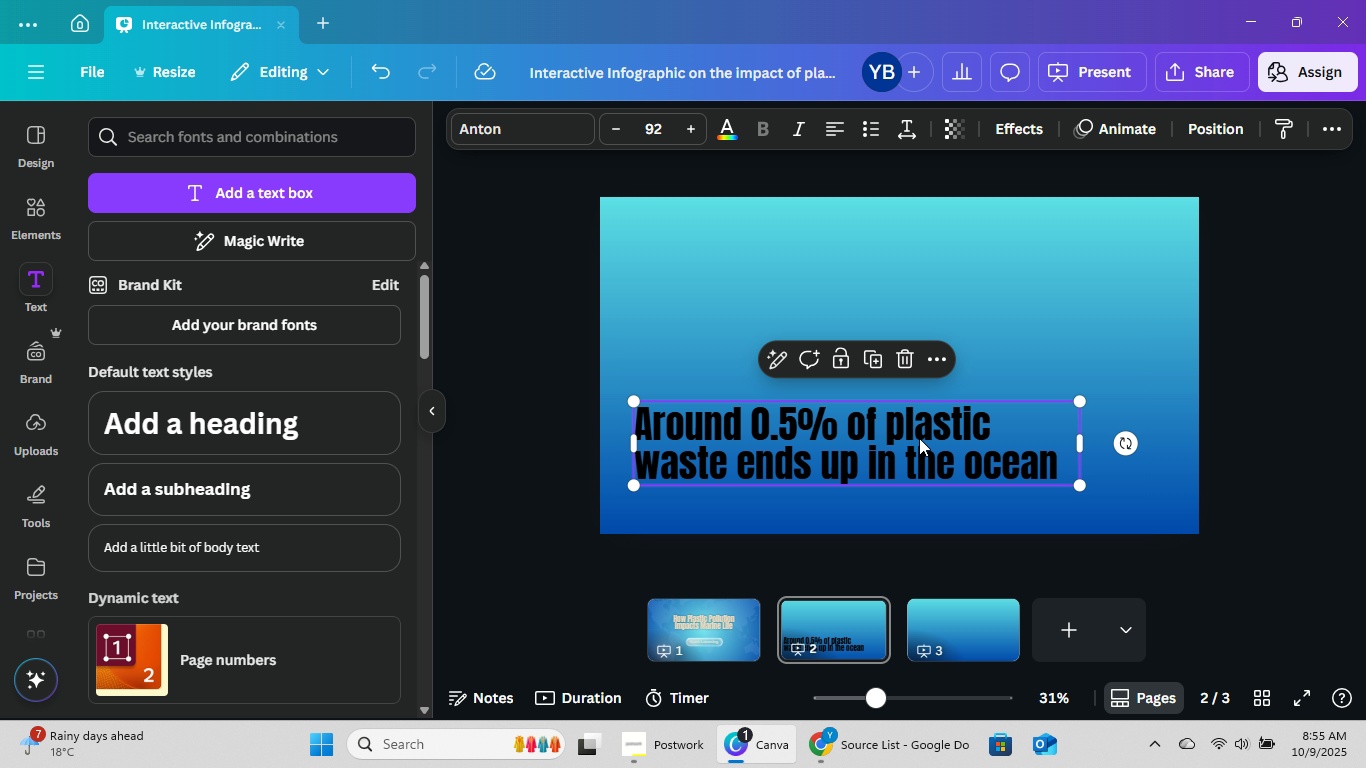 
left_click_drag(start_coordinate=[919, 438], to_coordinate=[919, 456])
 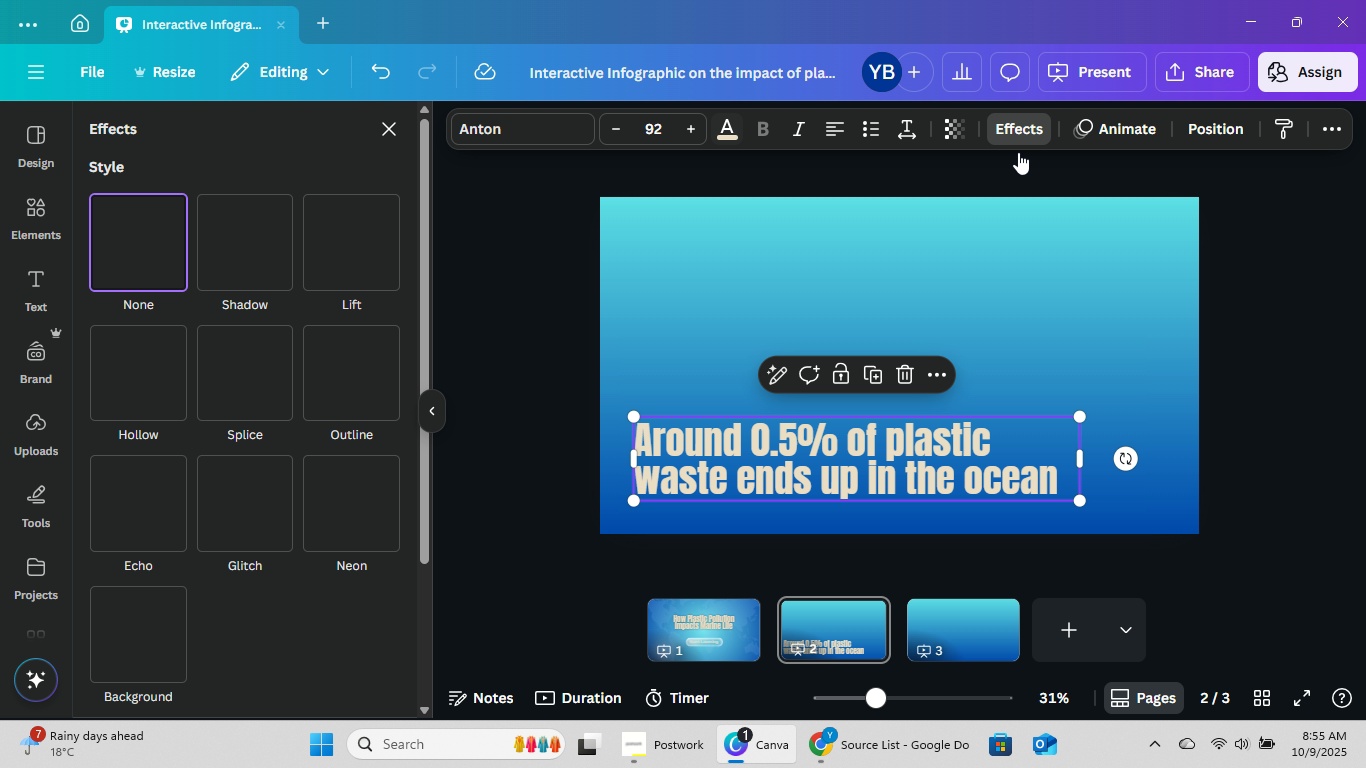 
left_click([368, 233])
 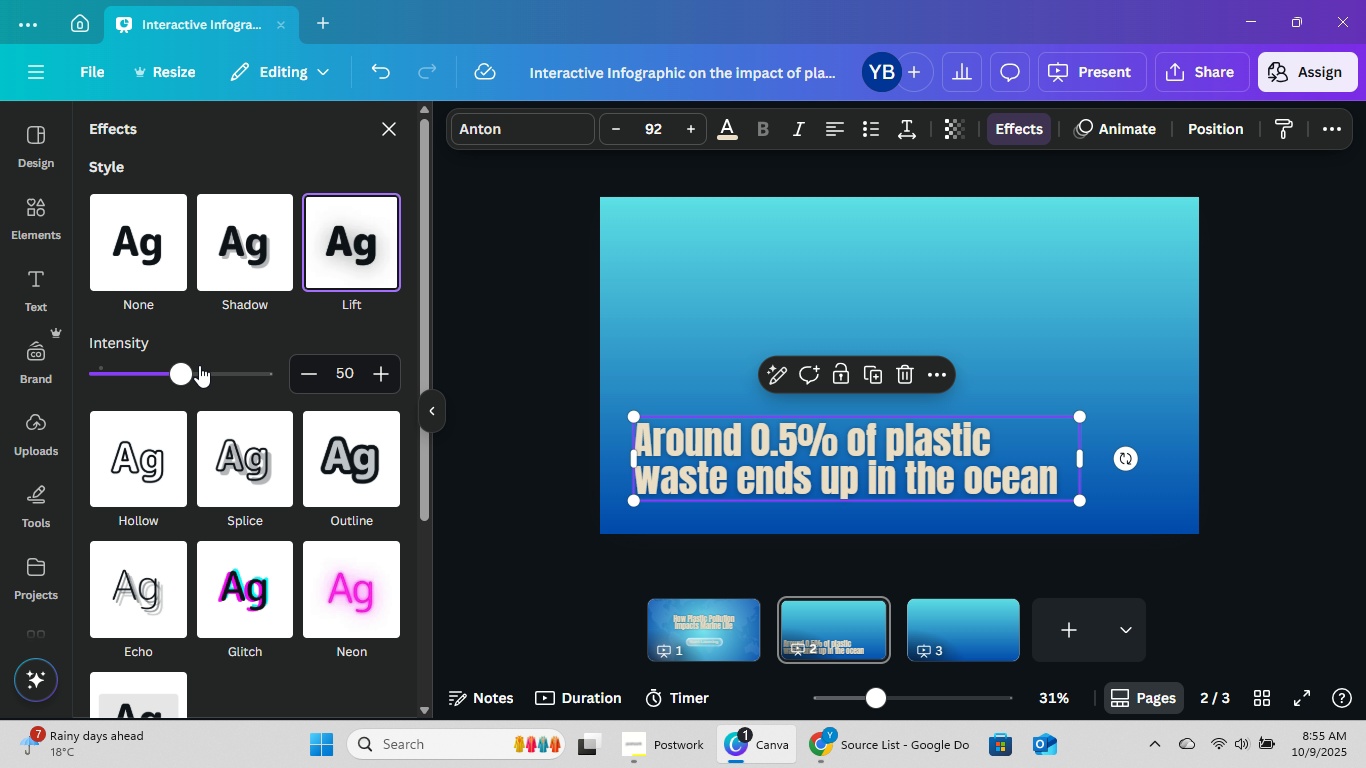 
left_click_drag(start_coordinate=[194, 365], to_coordinate=[271, 368])
 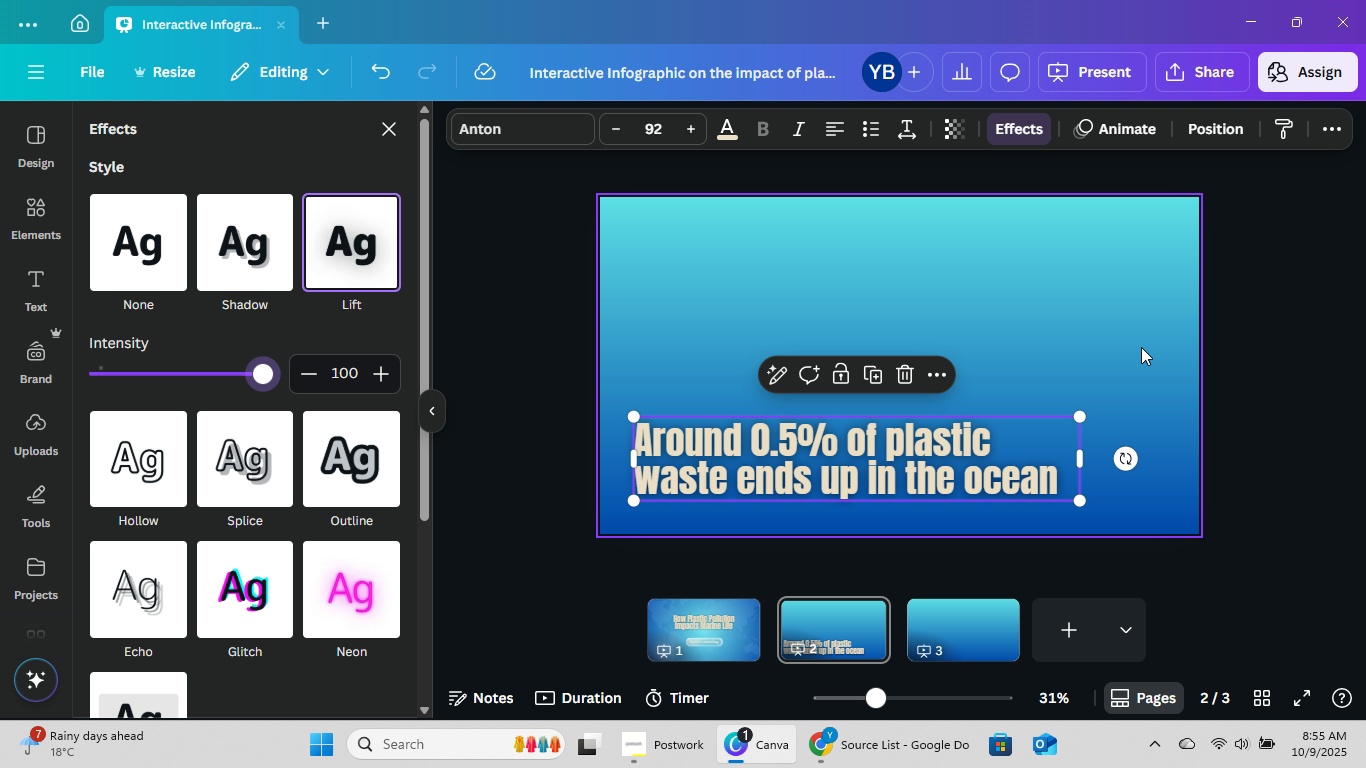 
double_click([1141, 347])
 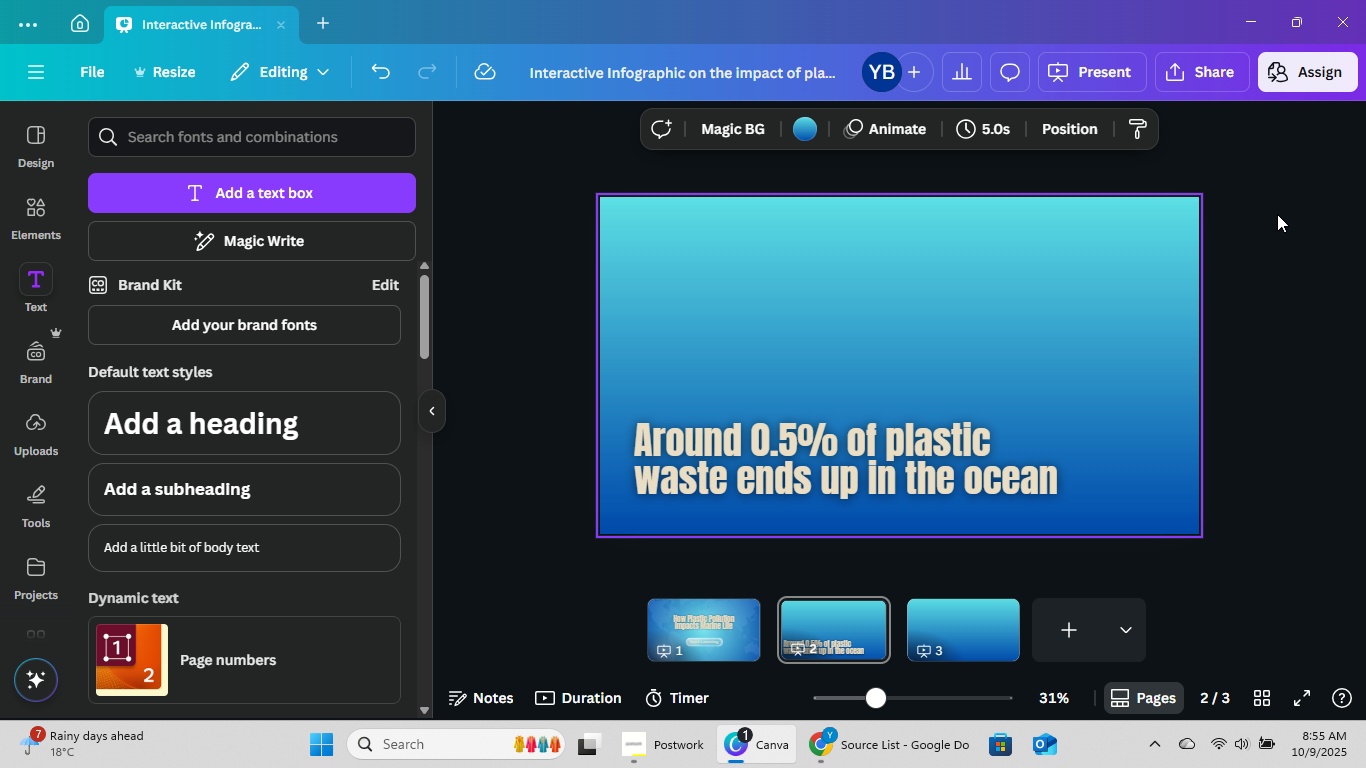 
left_click([951, 317])
 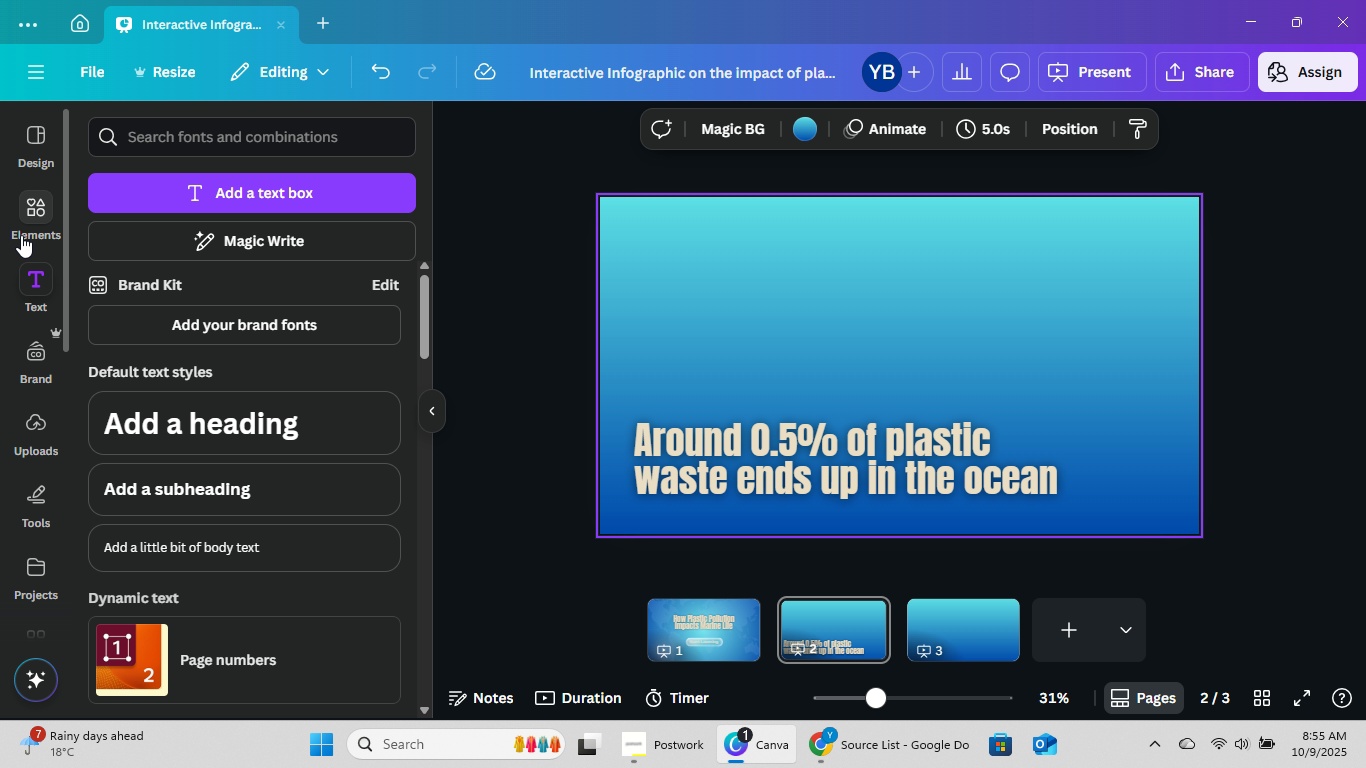 
left_click([32, 222])
 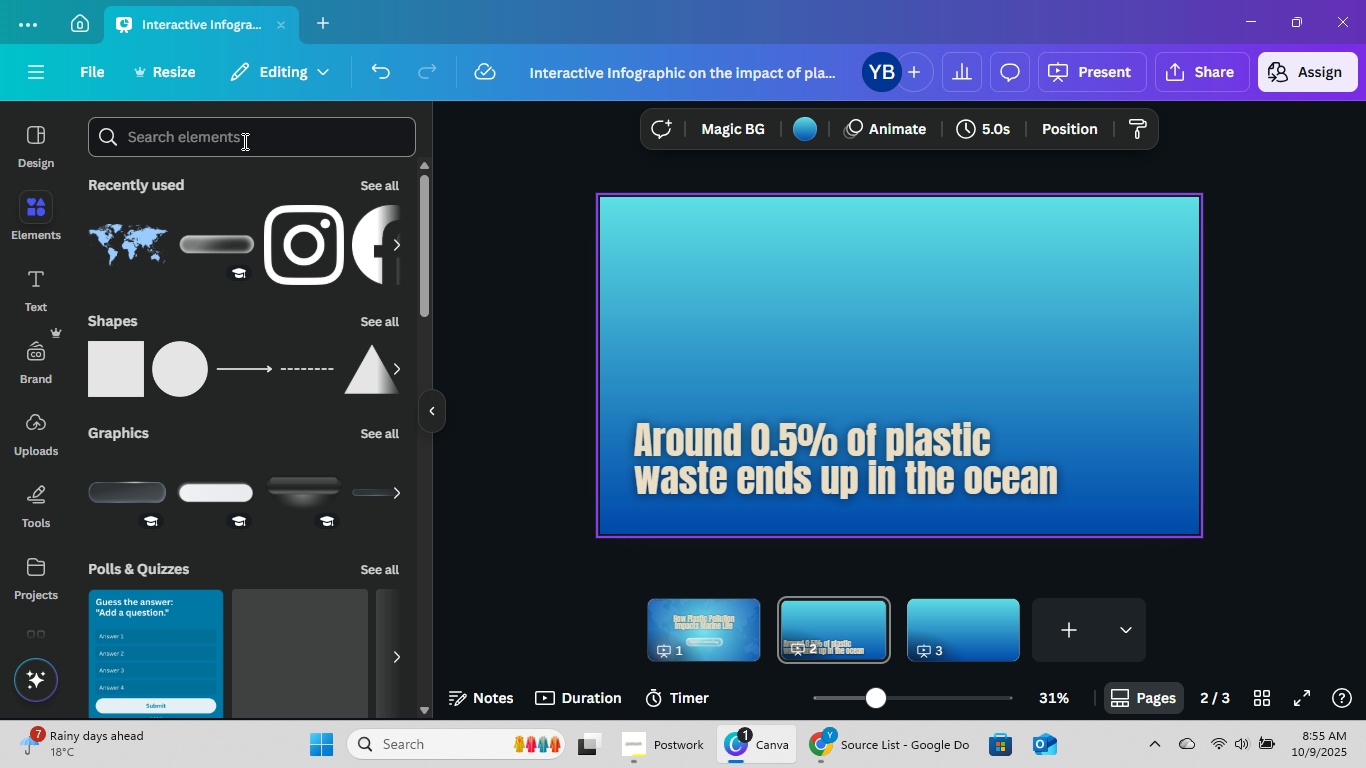 
left_click([243, 141])
 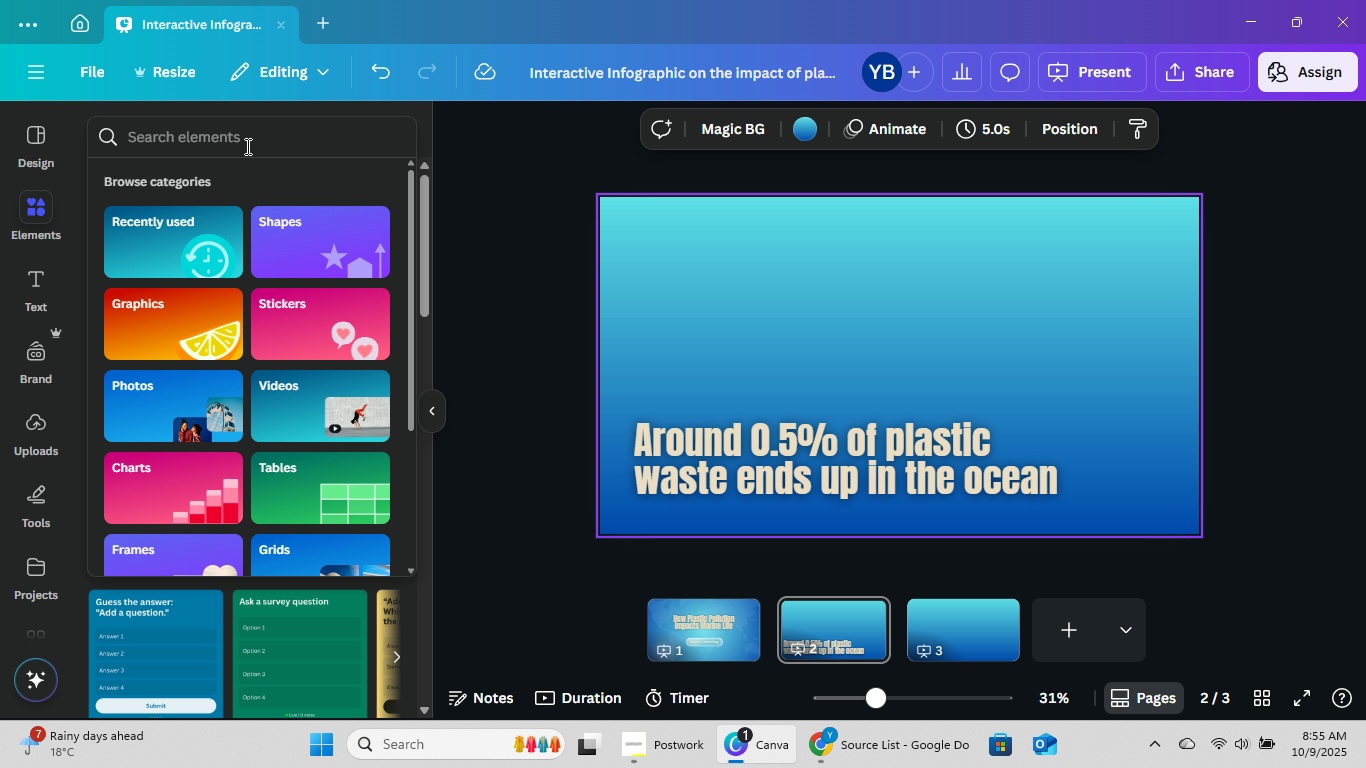 
type(plastic waste ove)
key(Backspace)
key(Backspace)
type(cean)
 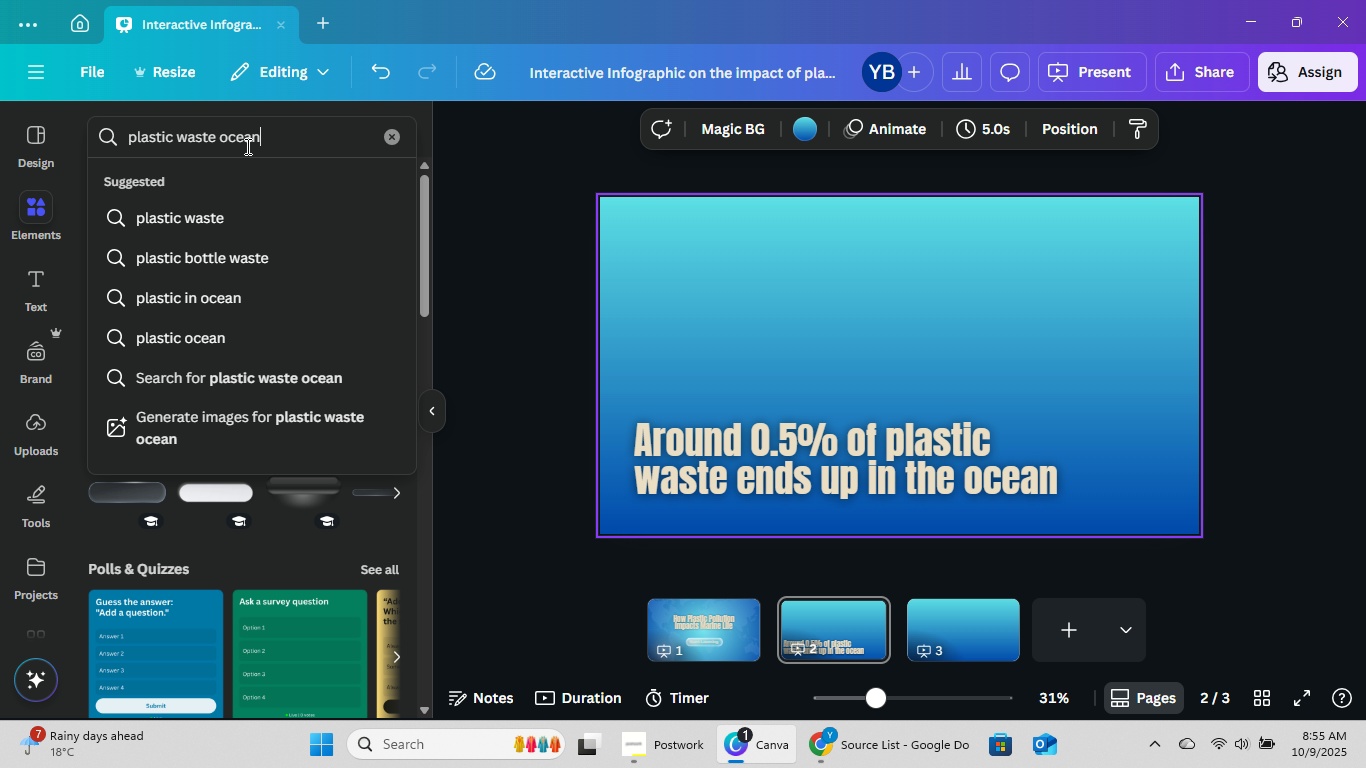 
key(Enter)
 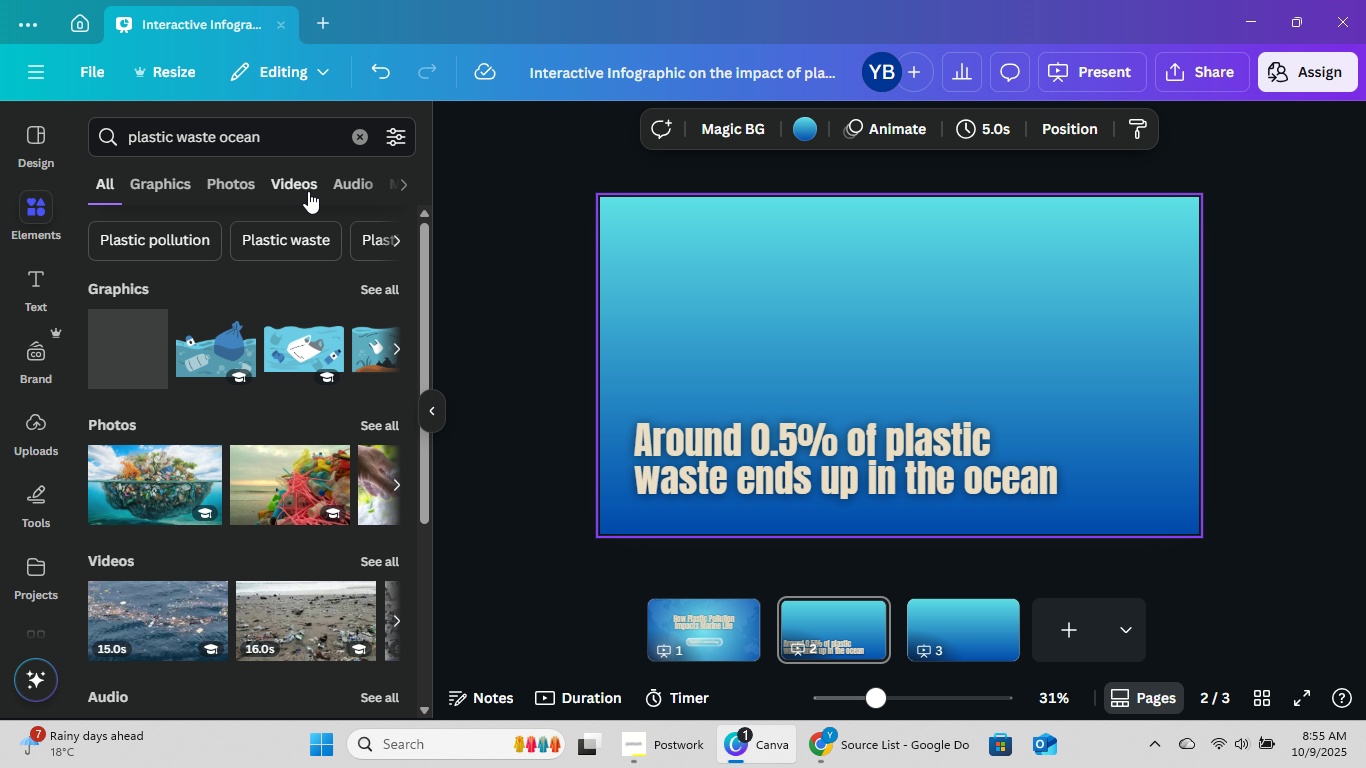 
left_click([226, 181])
 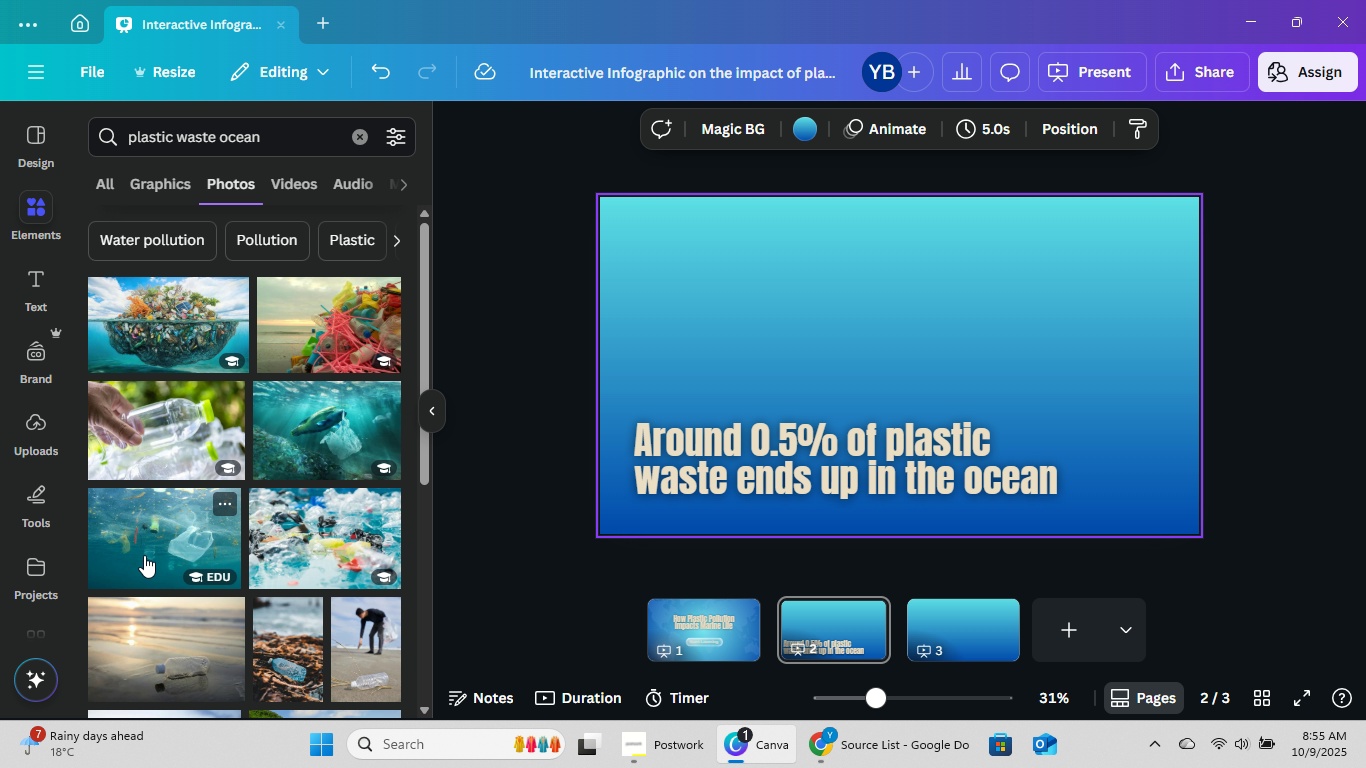 
left_click([166, 542])
 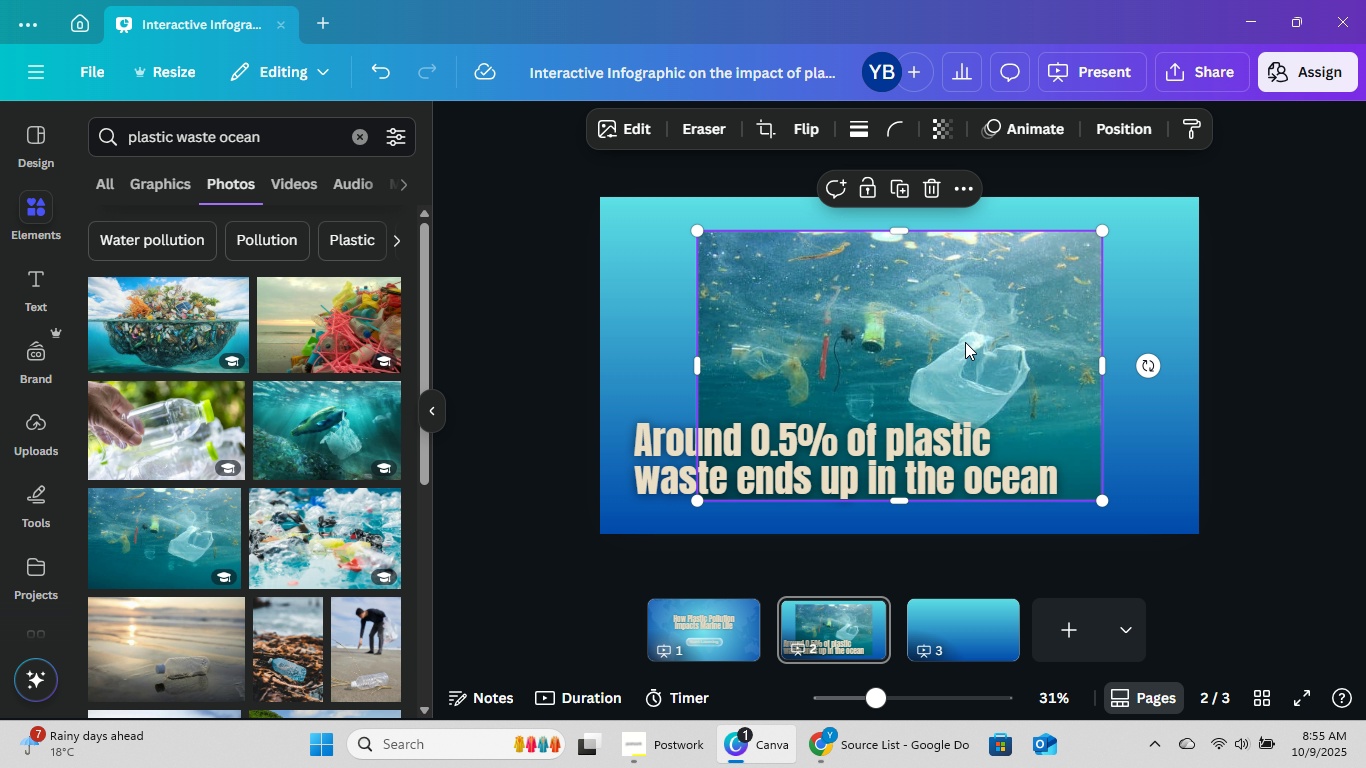 
left_click_drag(start_coordinate=[962, 333], to_coordinate=[862, 296])
 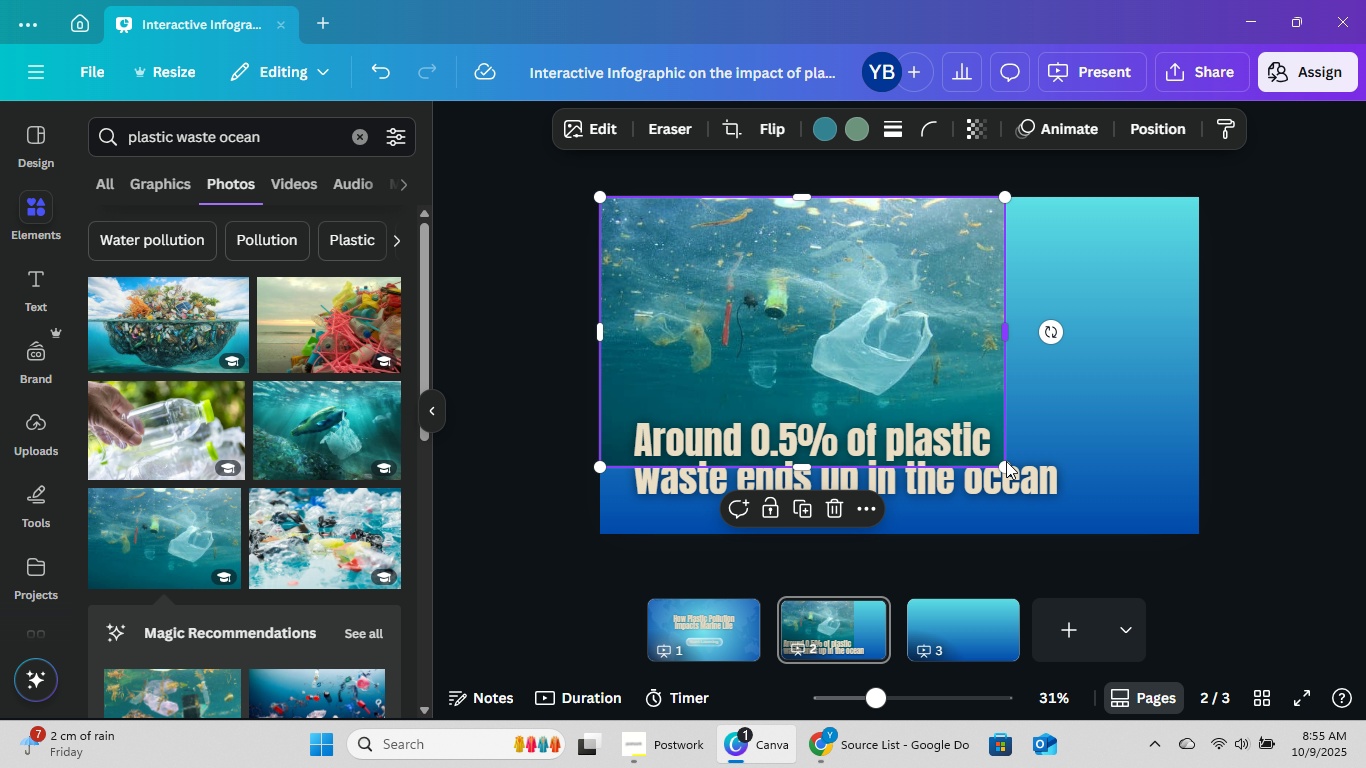 
left_click_drag(start_coordinate=[1006, 462], to_coordinate=[1144, 479])
 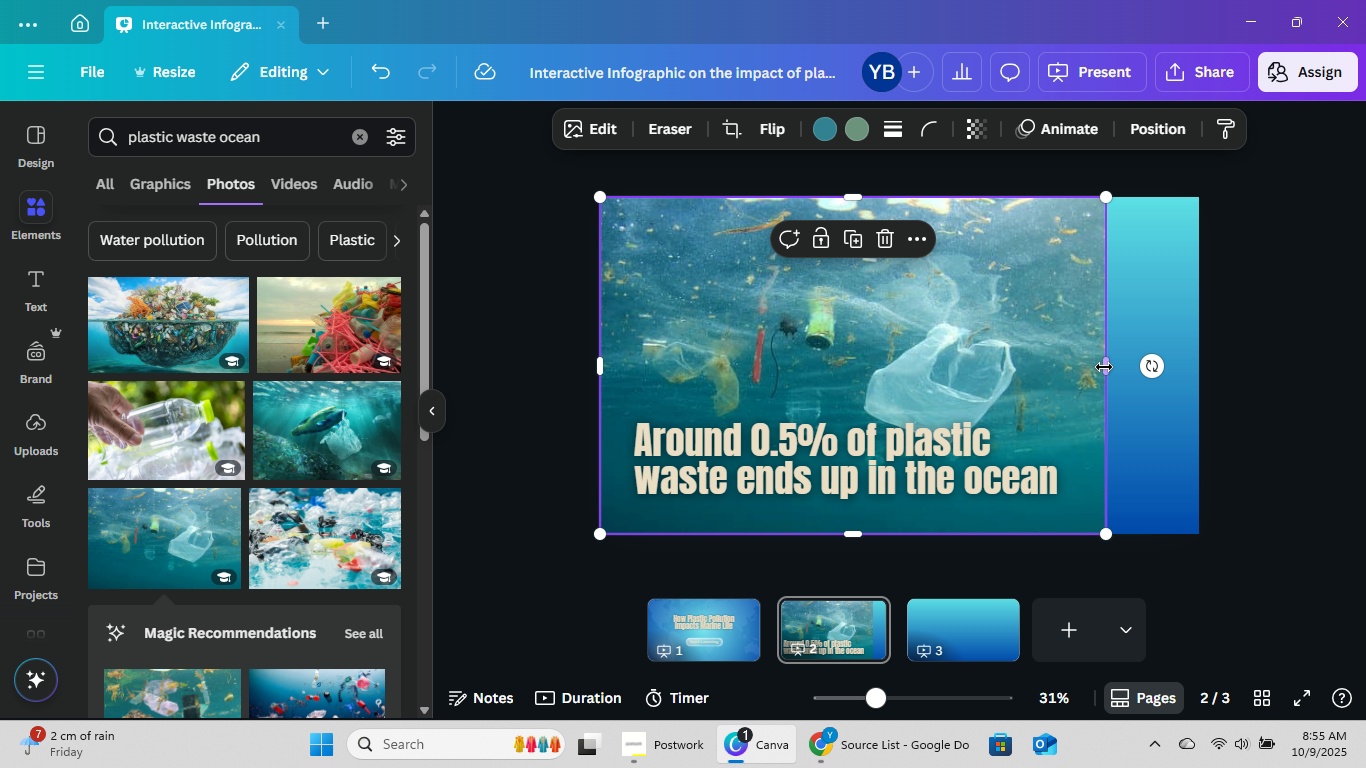 
left_click_drag(start_coordinate=[1104, 367], to_coordinate=[1196, 363])
 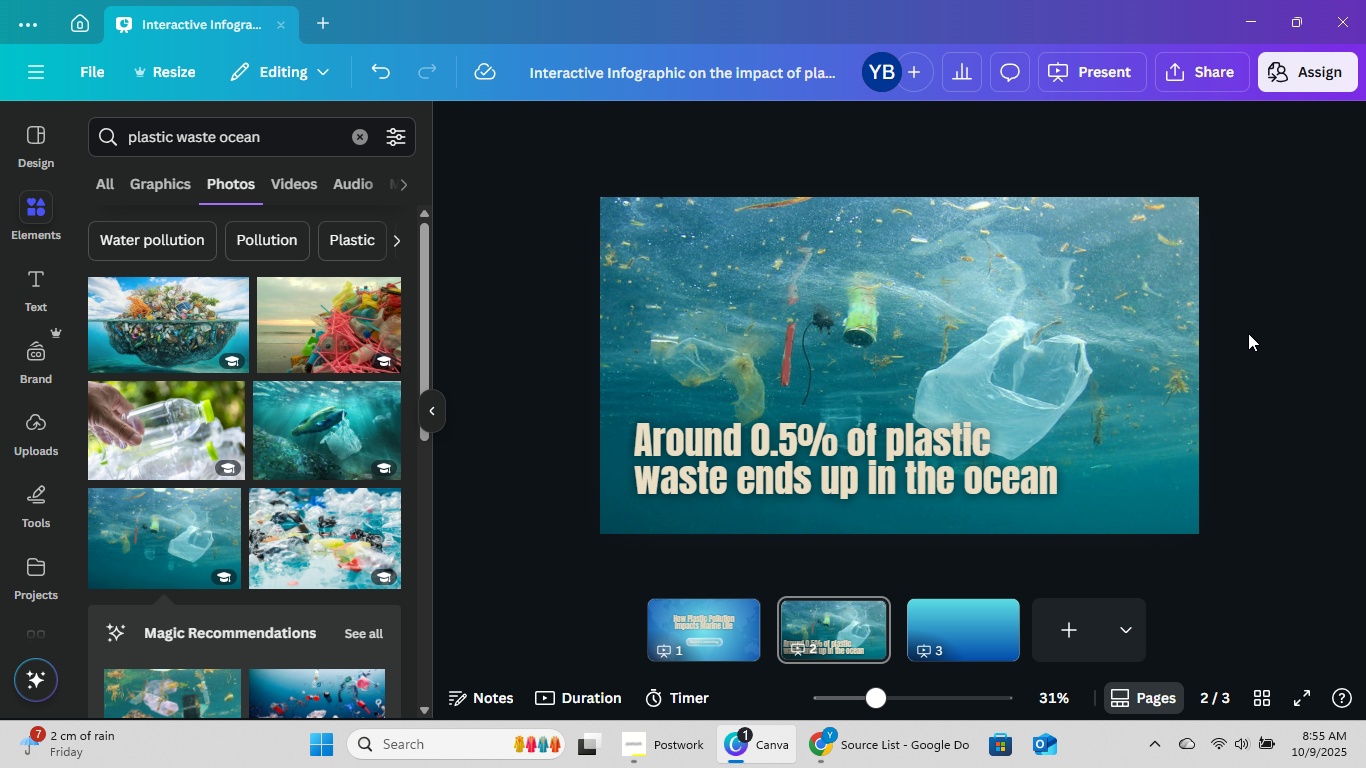 
double_click([1124, 326])
 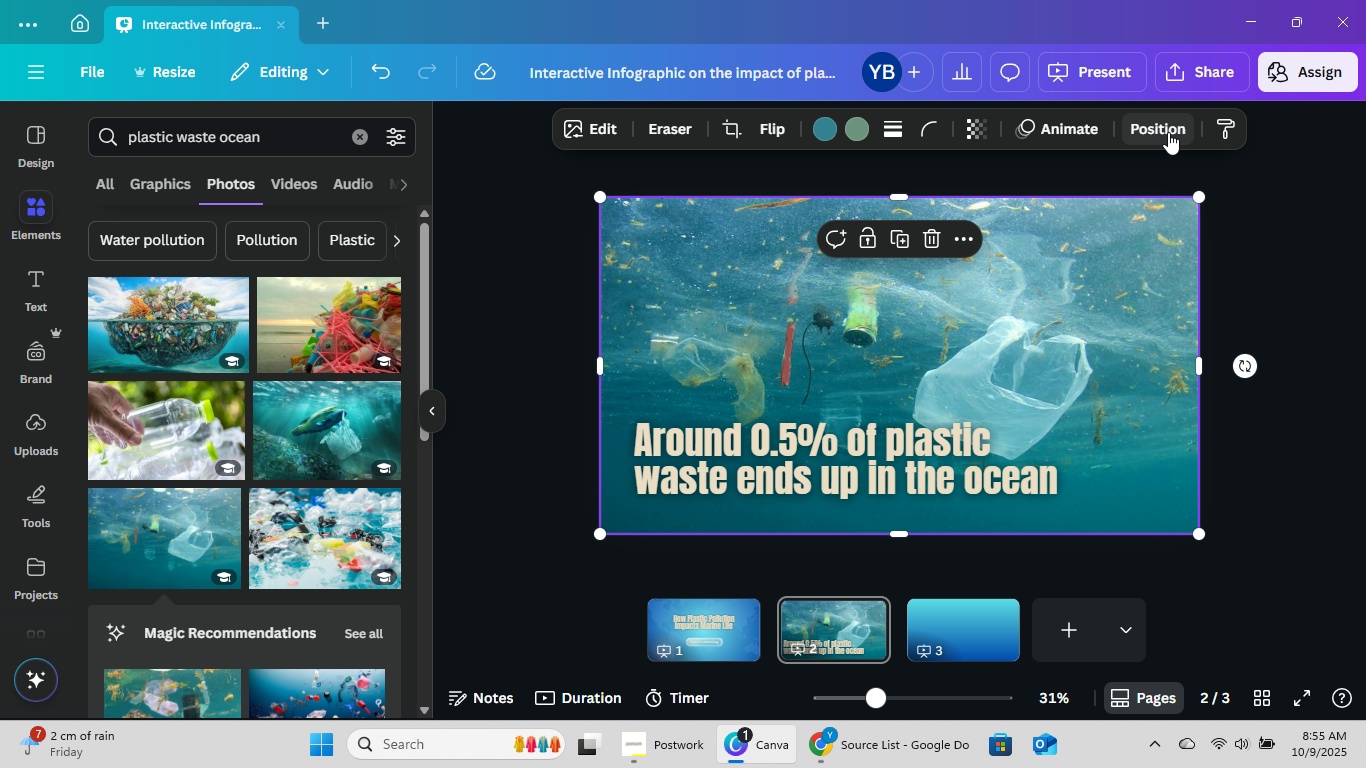 
left_click([1170, 132])
 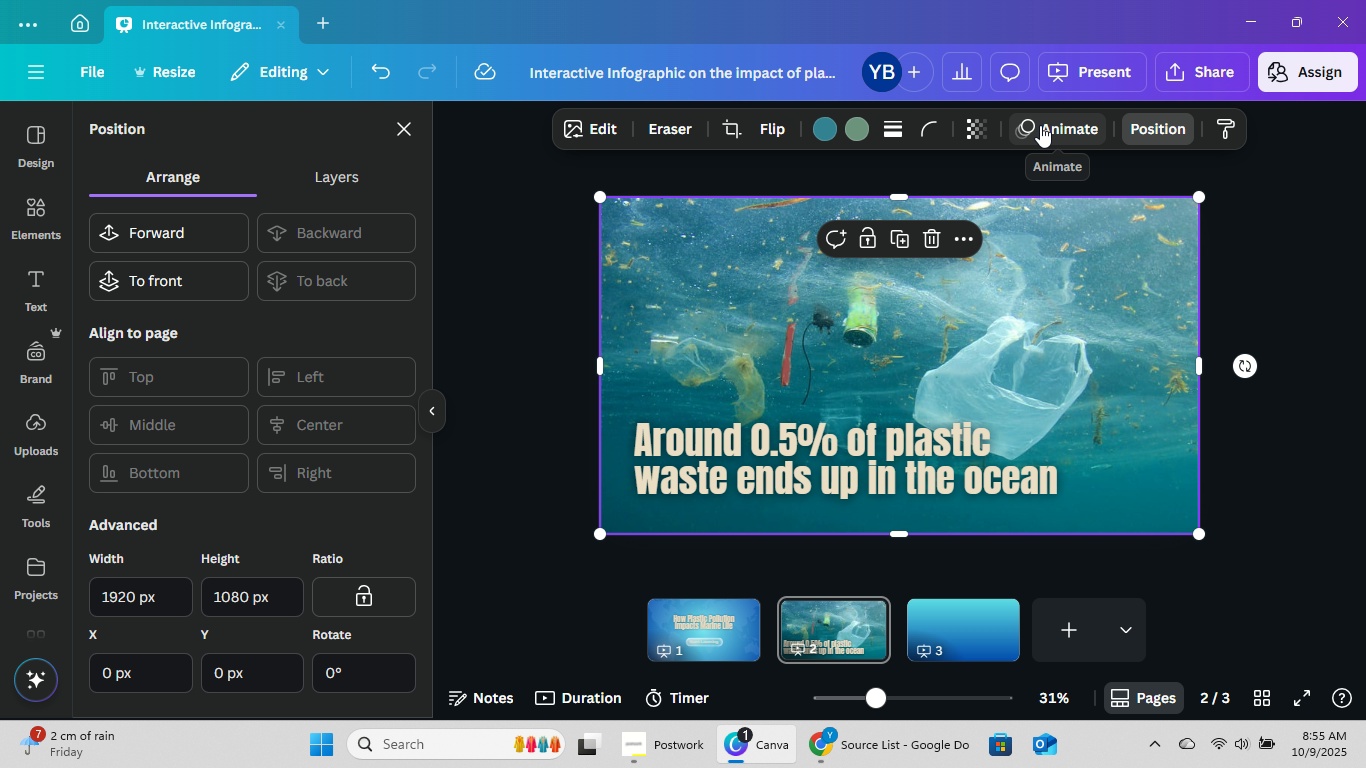 
left_click([973, 127])
 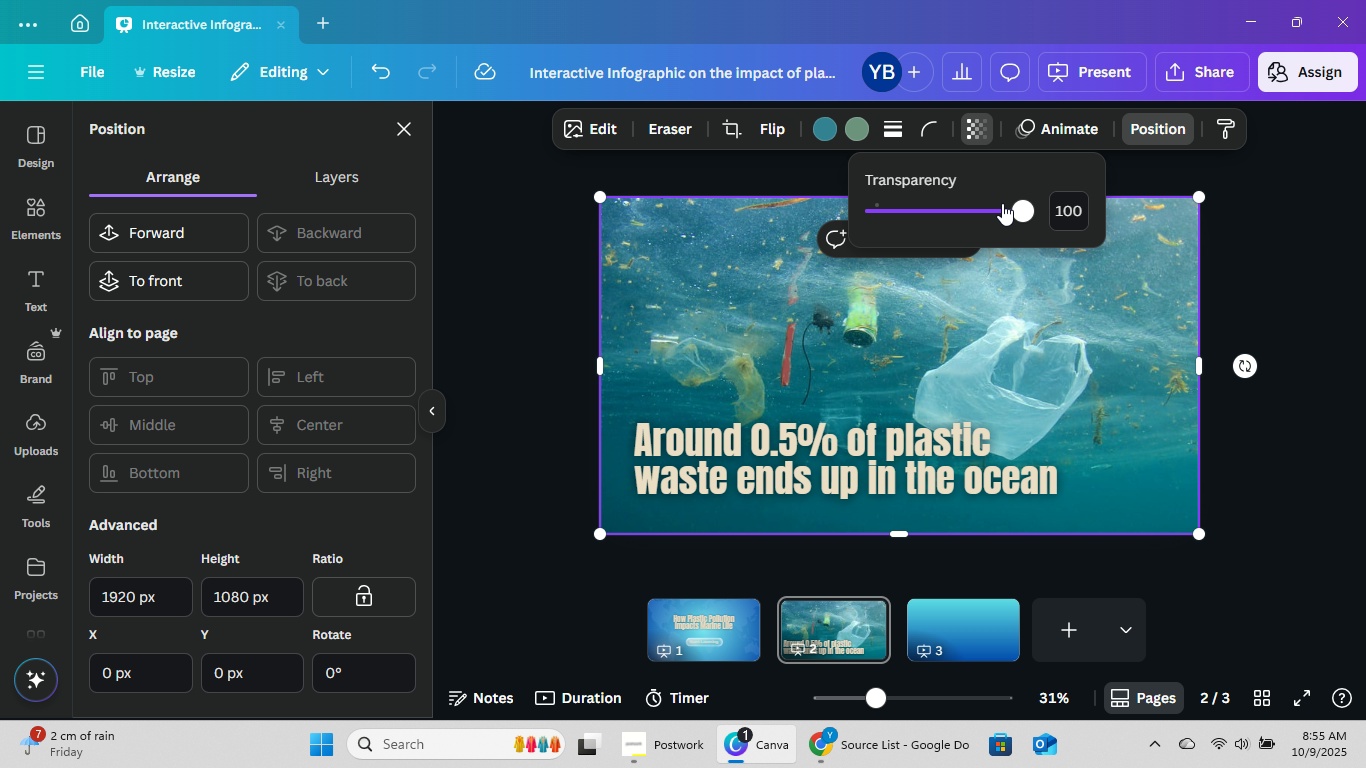 
left_click_drag(start_coordinate=[1002, 204], to_coordinate=[919, 213])
 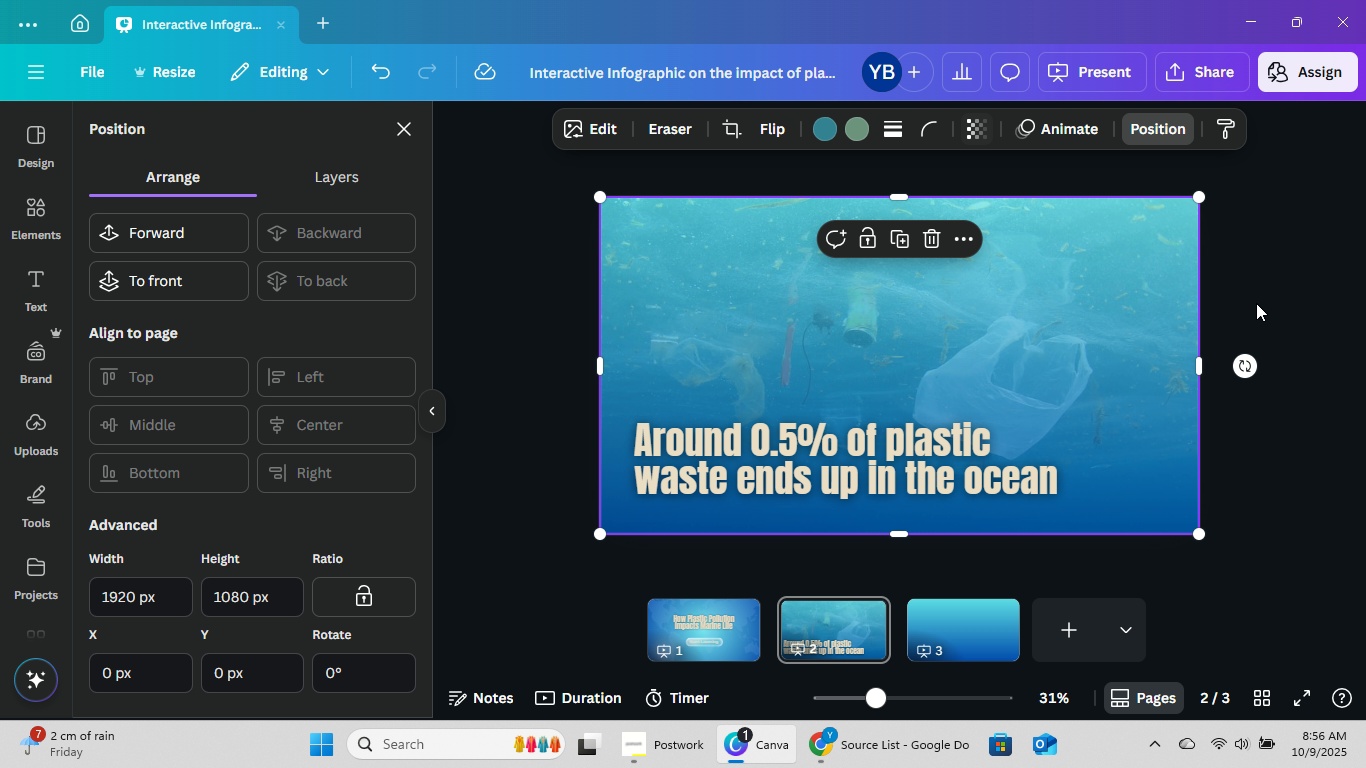 
double_click([1256, 303])
 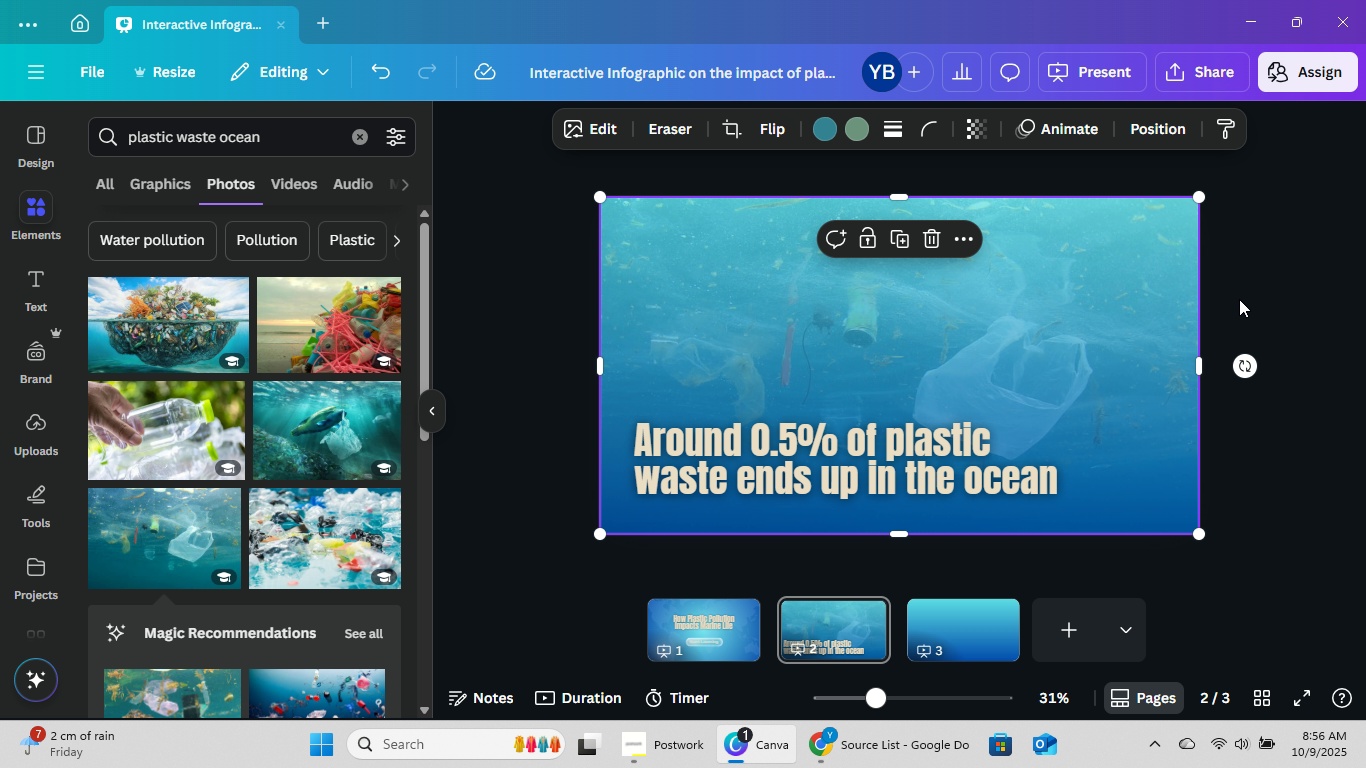 
left_click([1239, 299])
 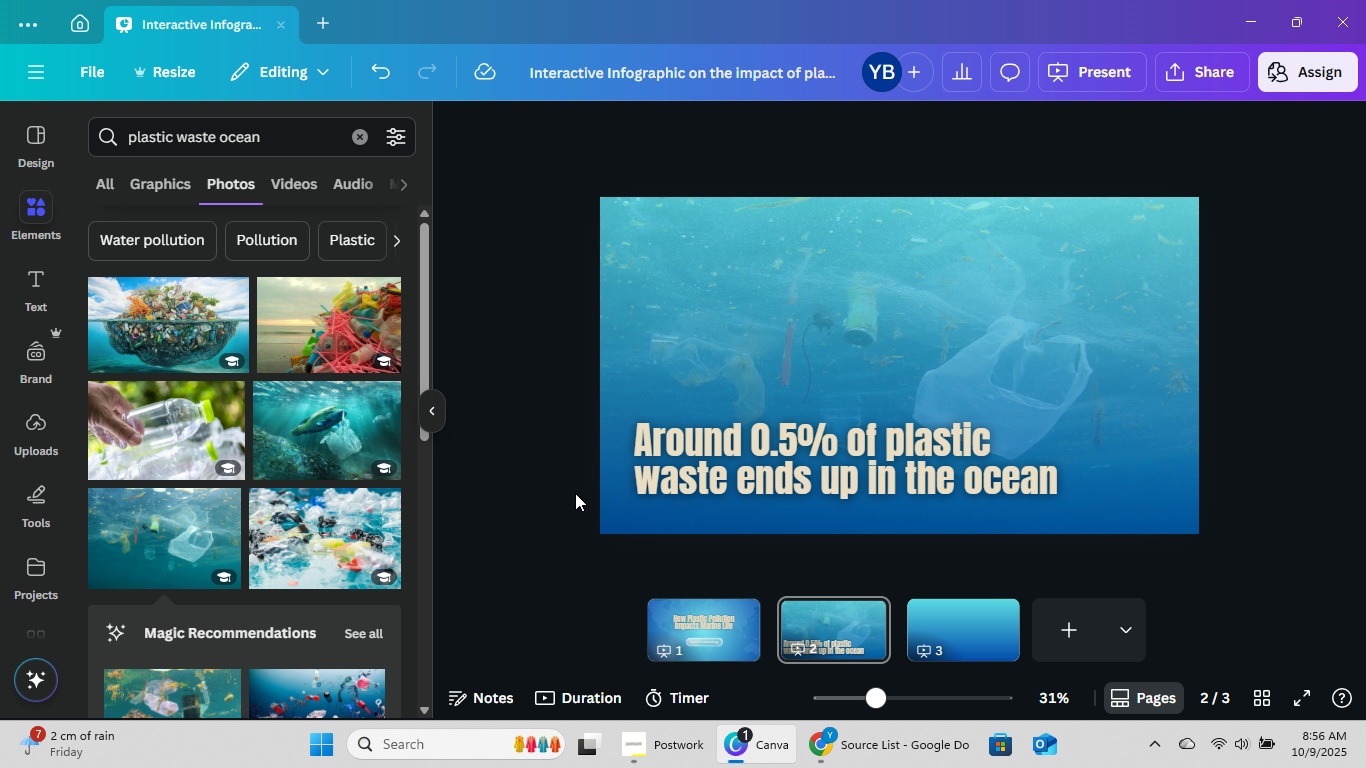 
left_click([962, 351])
 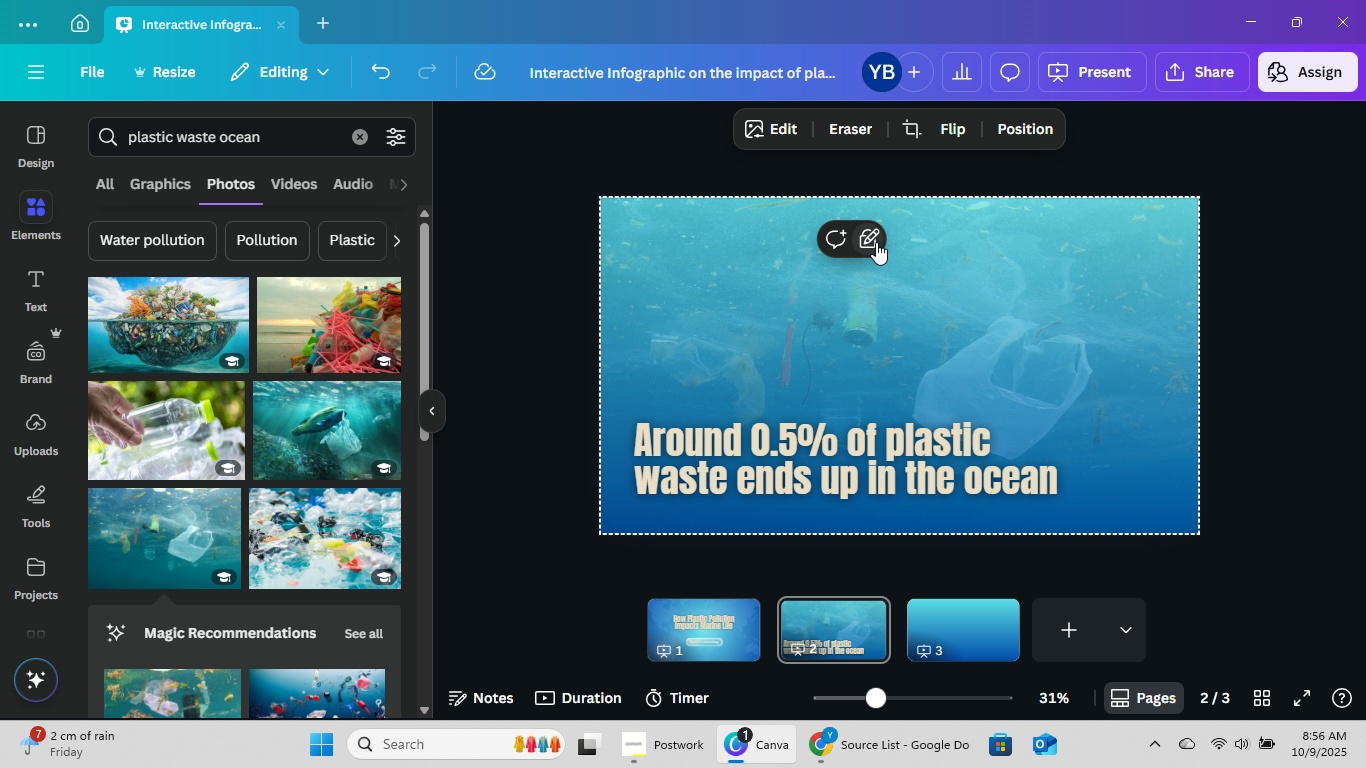 
double_click([1255, 273])
 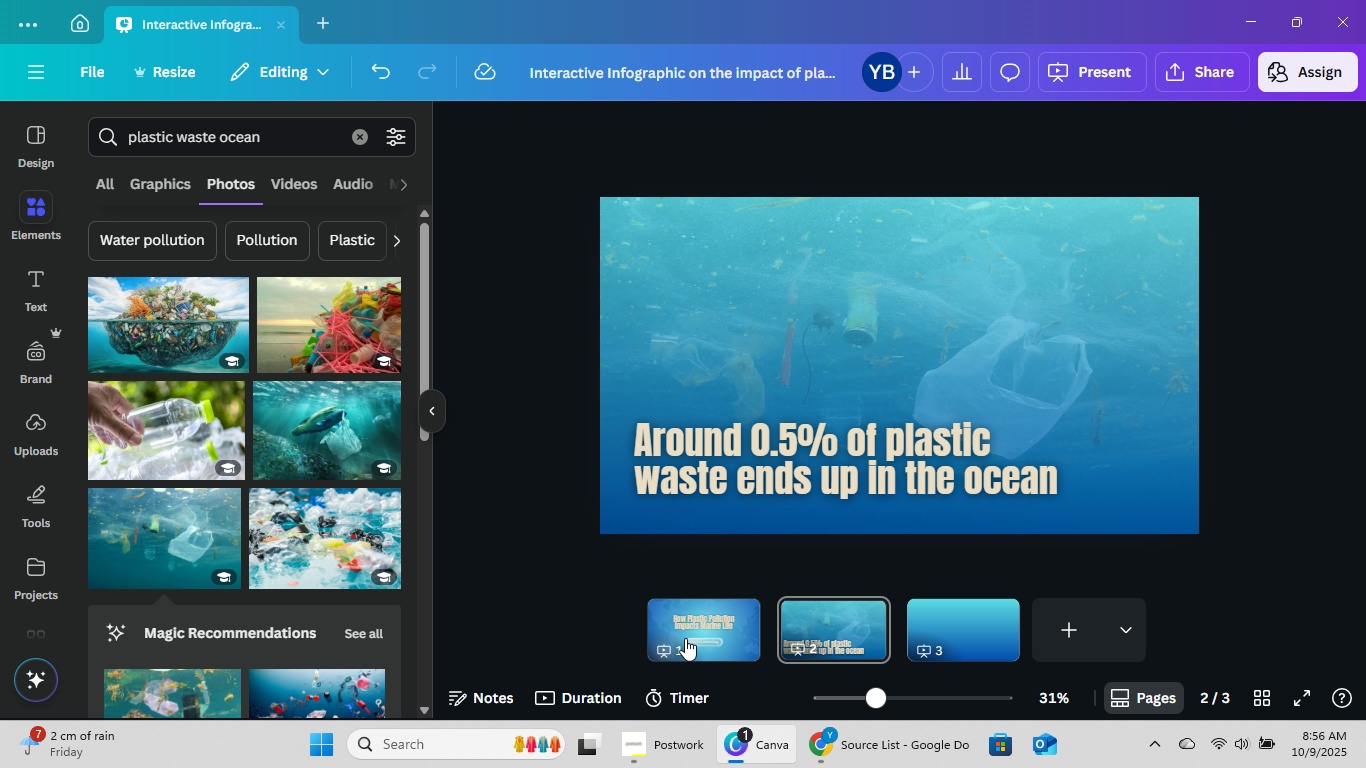 
left_click([696, 622])
 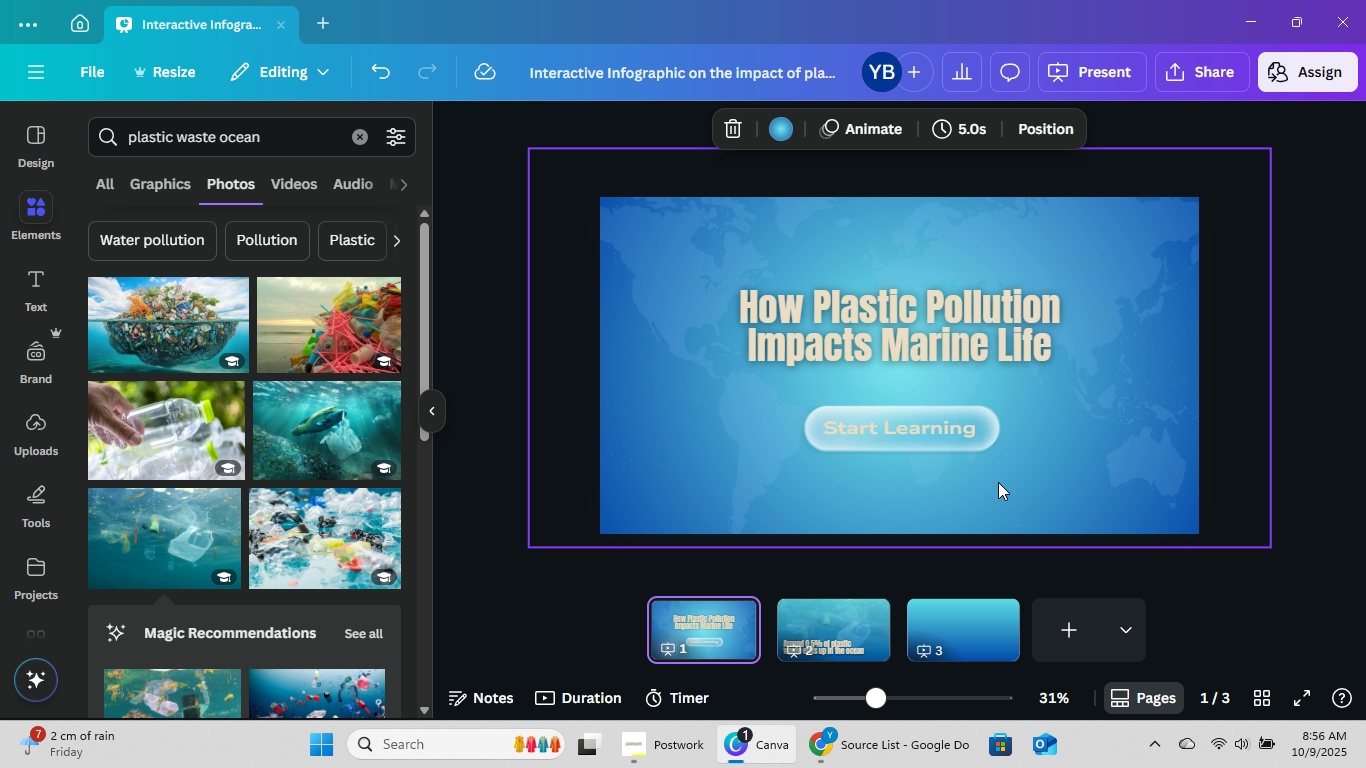 
left_click([1012, 467])
 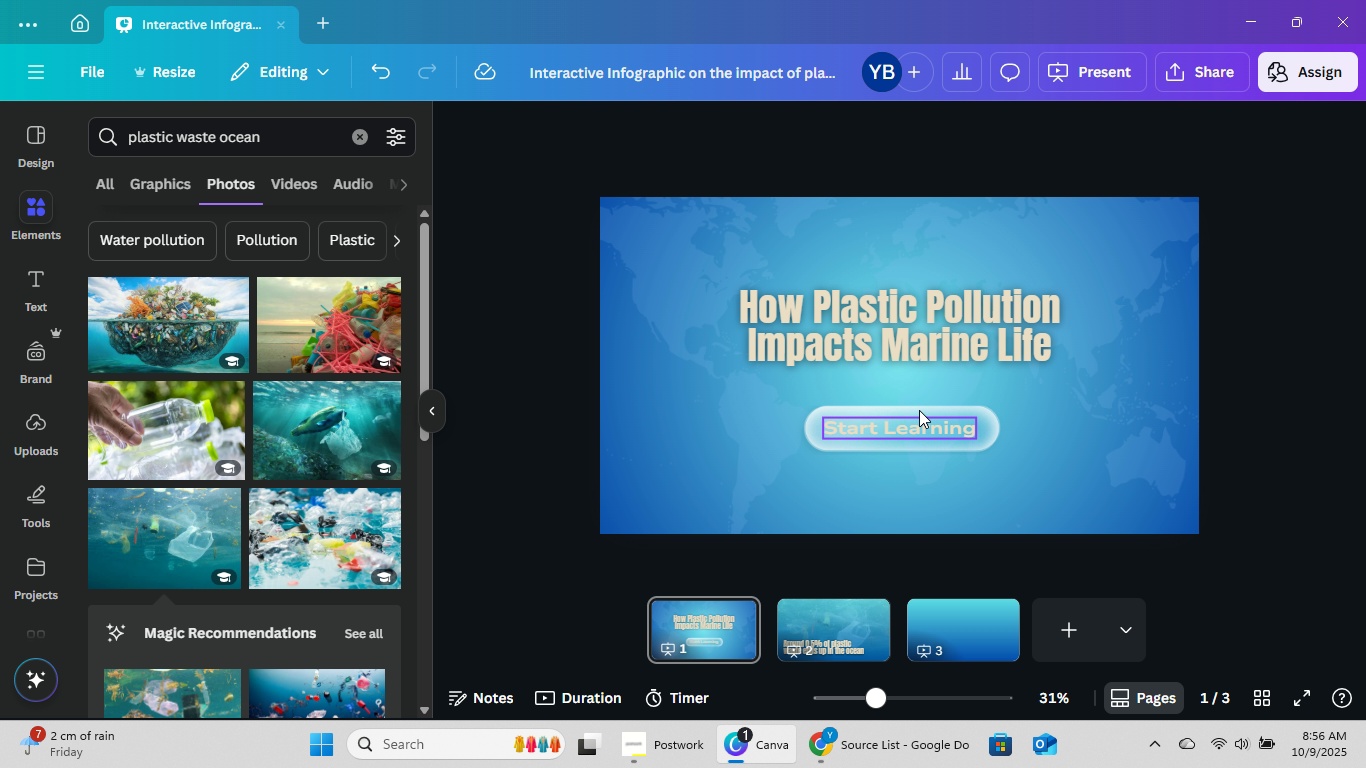 
double_click([913, 430])
 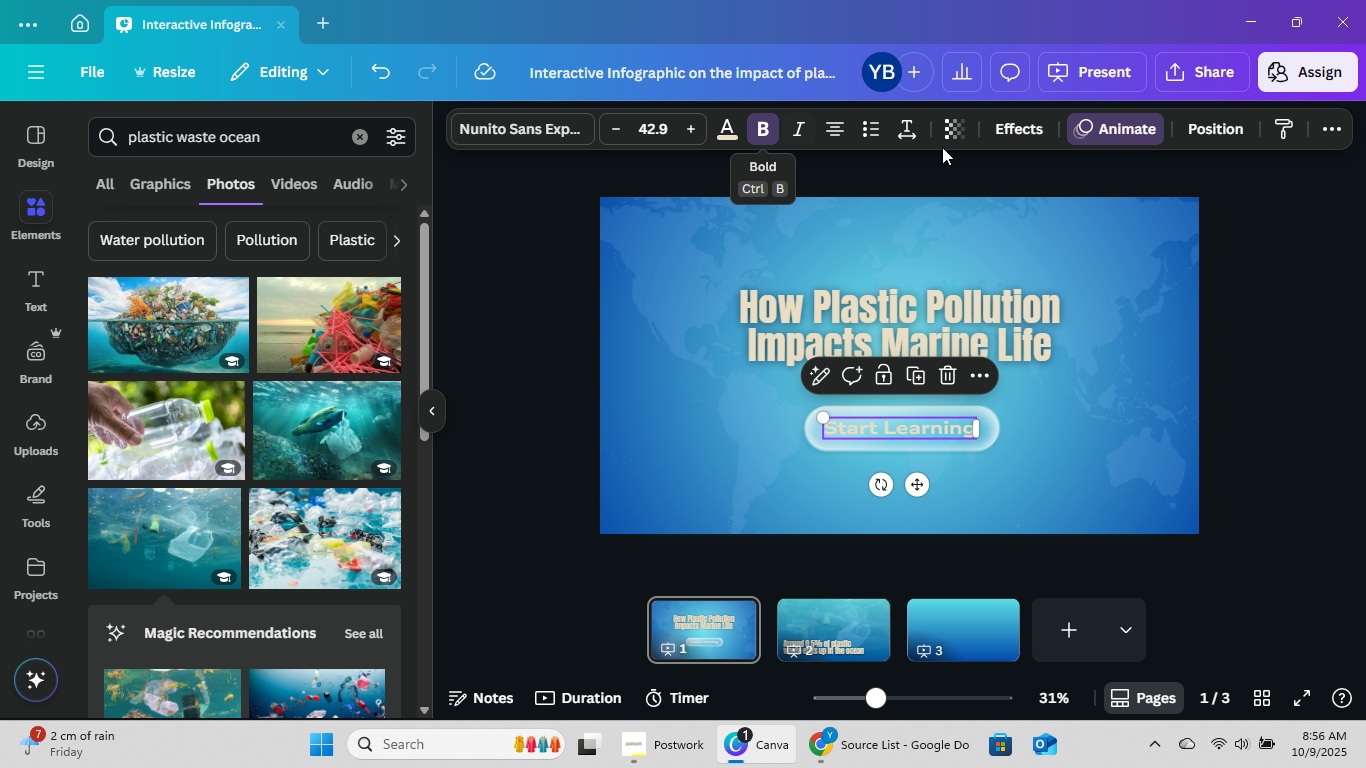 
left_click([1035, 134])
 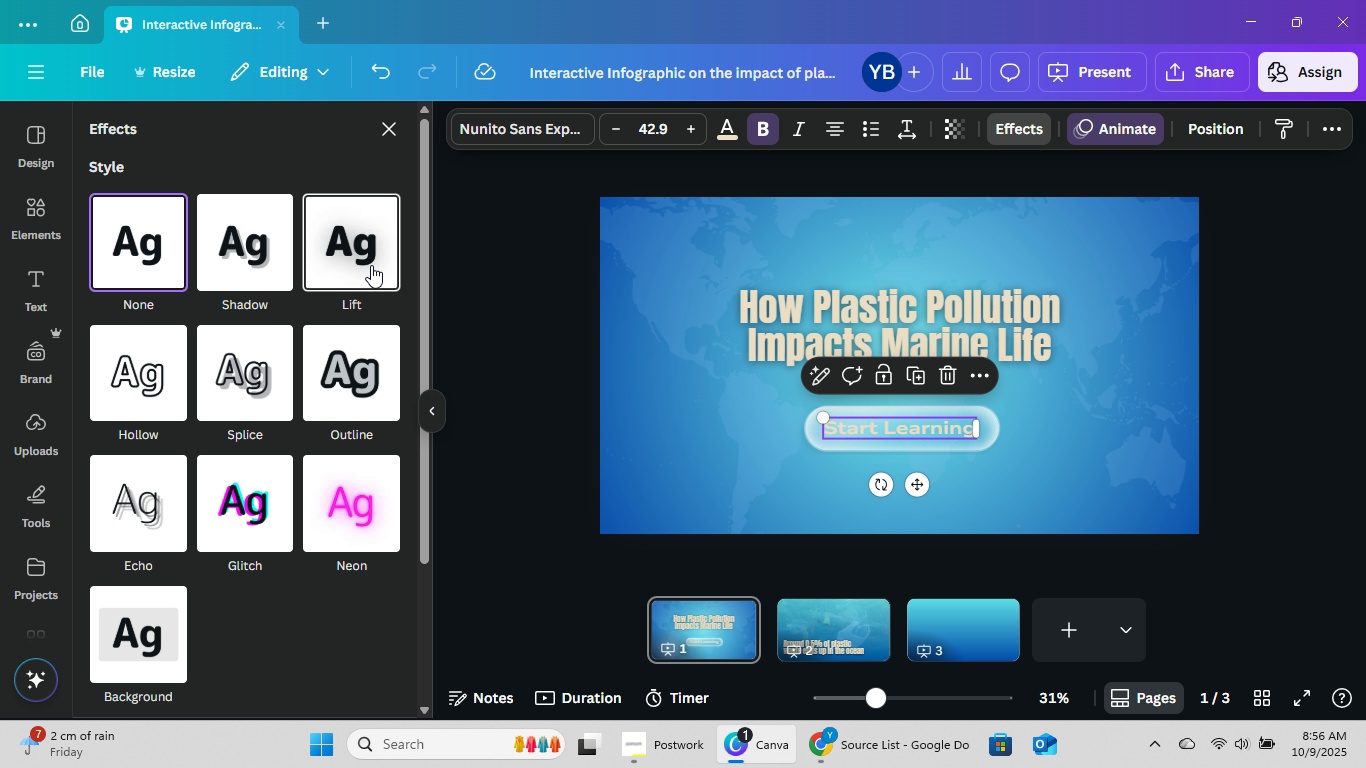 
left_click([368, 265])
 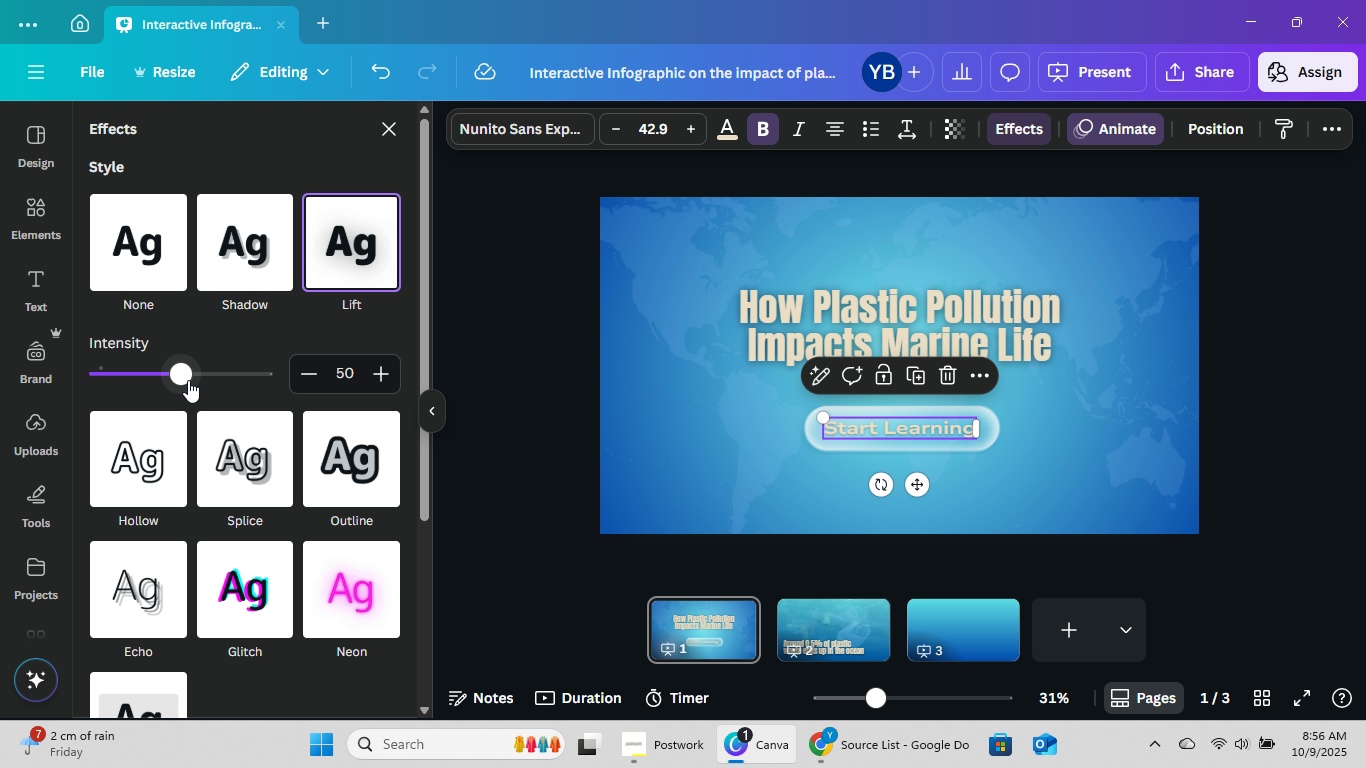 
left_click_drag(start_coordinate=[179, 373], to_coordinate=[225, 389])
 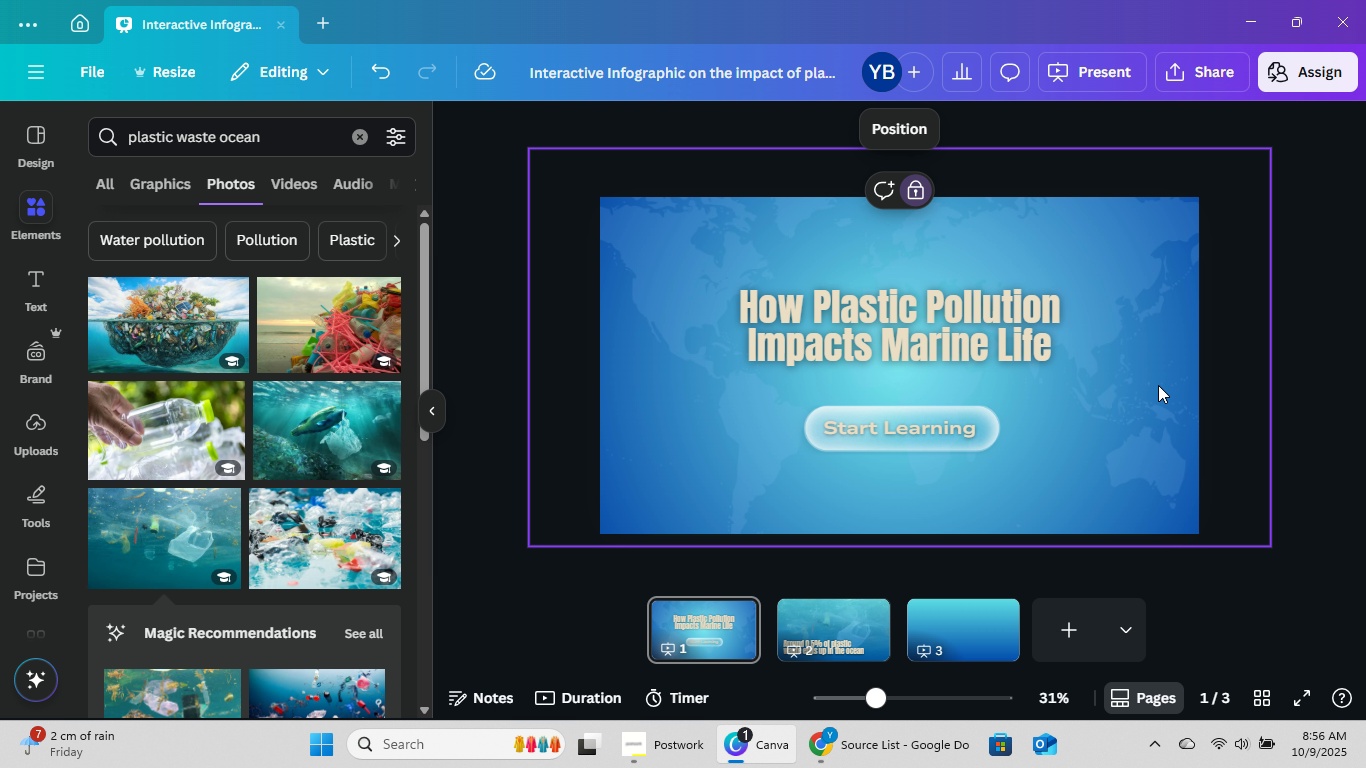 
left_click([1158, 385])
 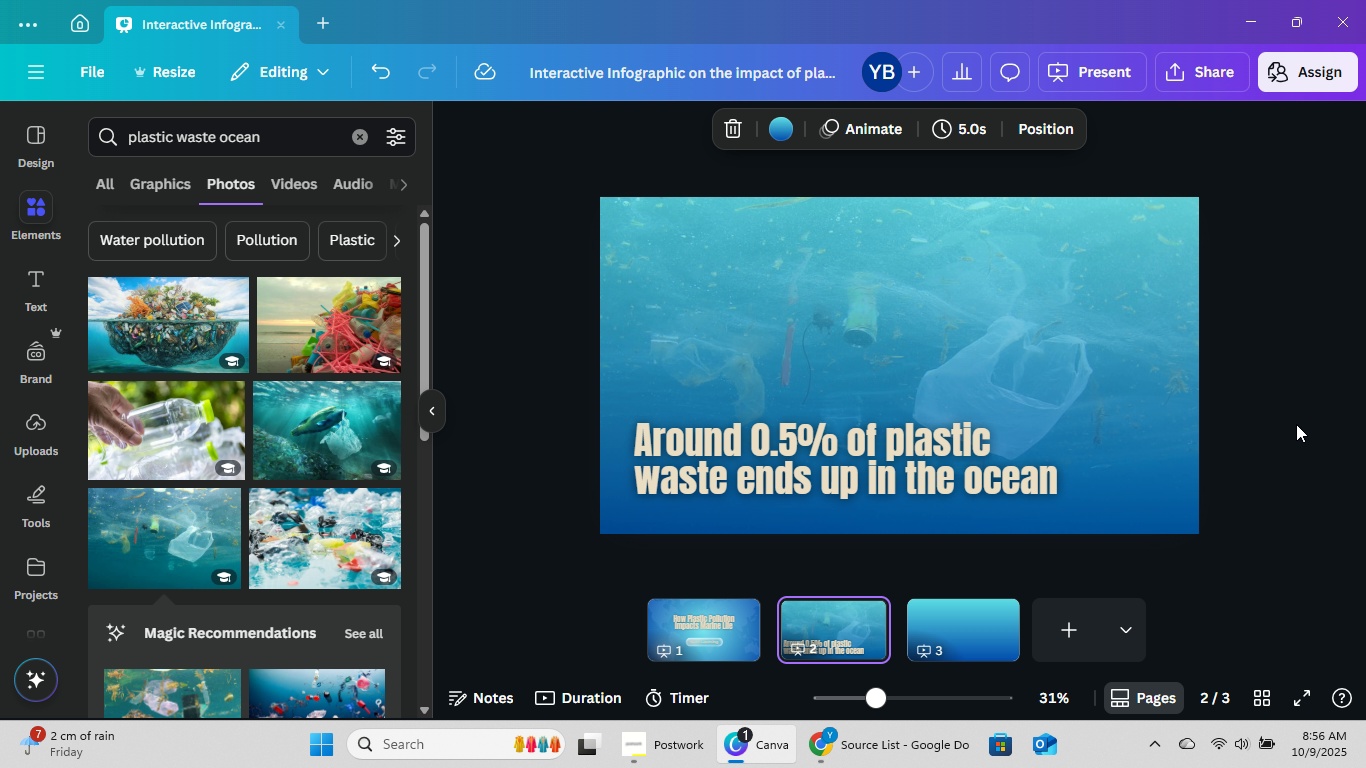 
wait(8.34)
 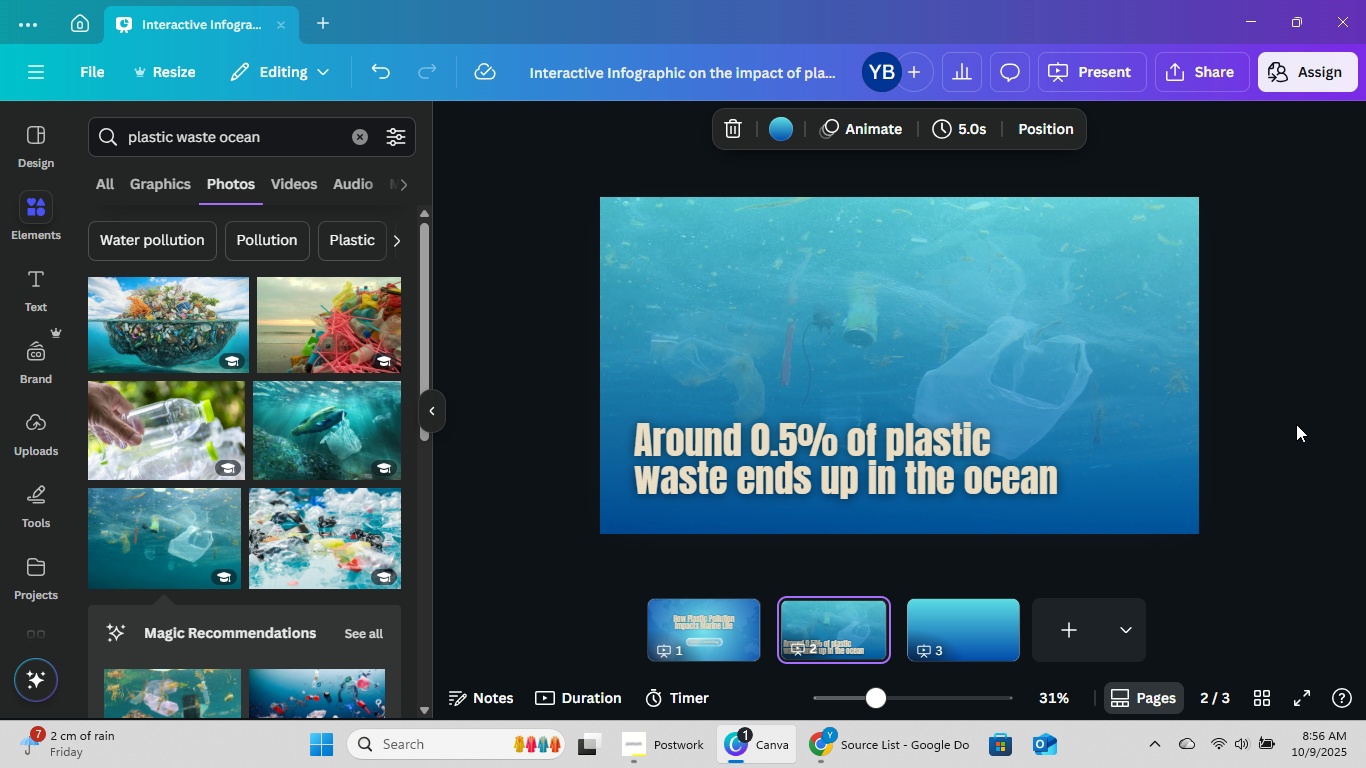 
left_click([826, 447])
 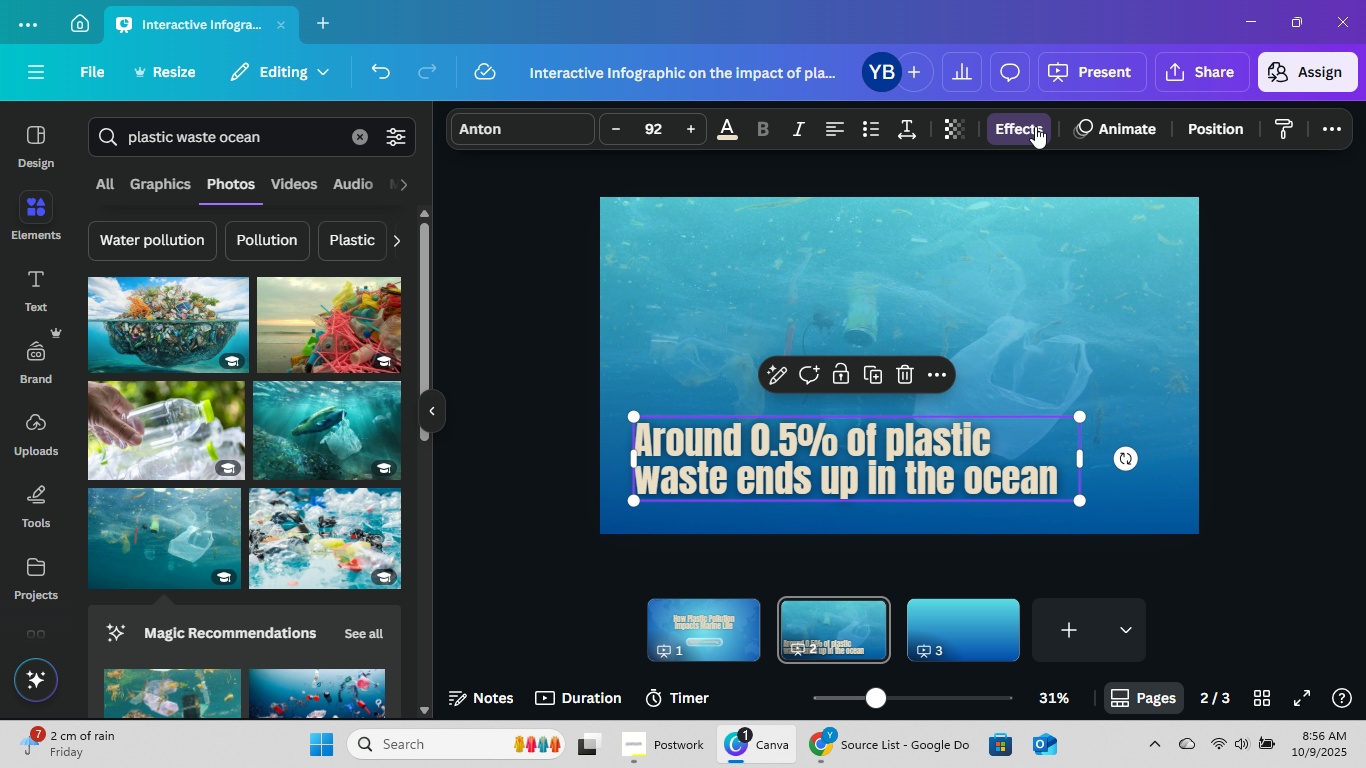 
left_click([1035, 123])
 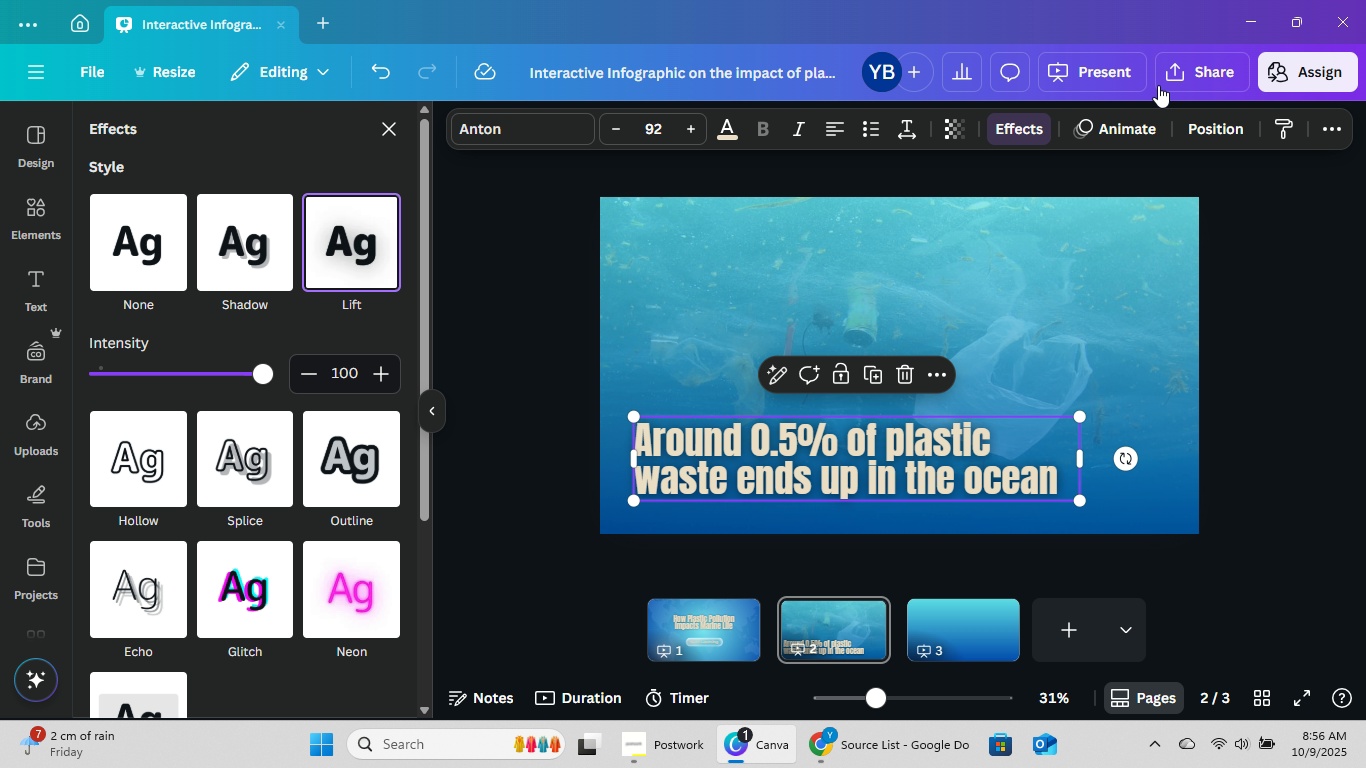 
left_click([1152, 114])
 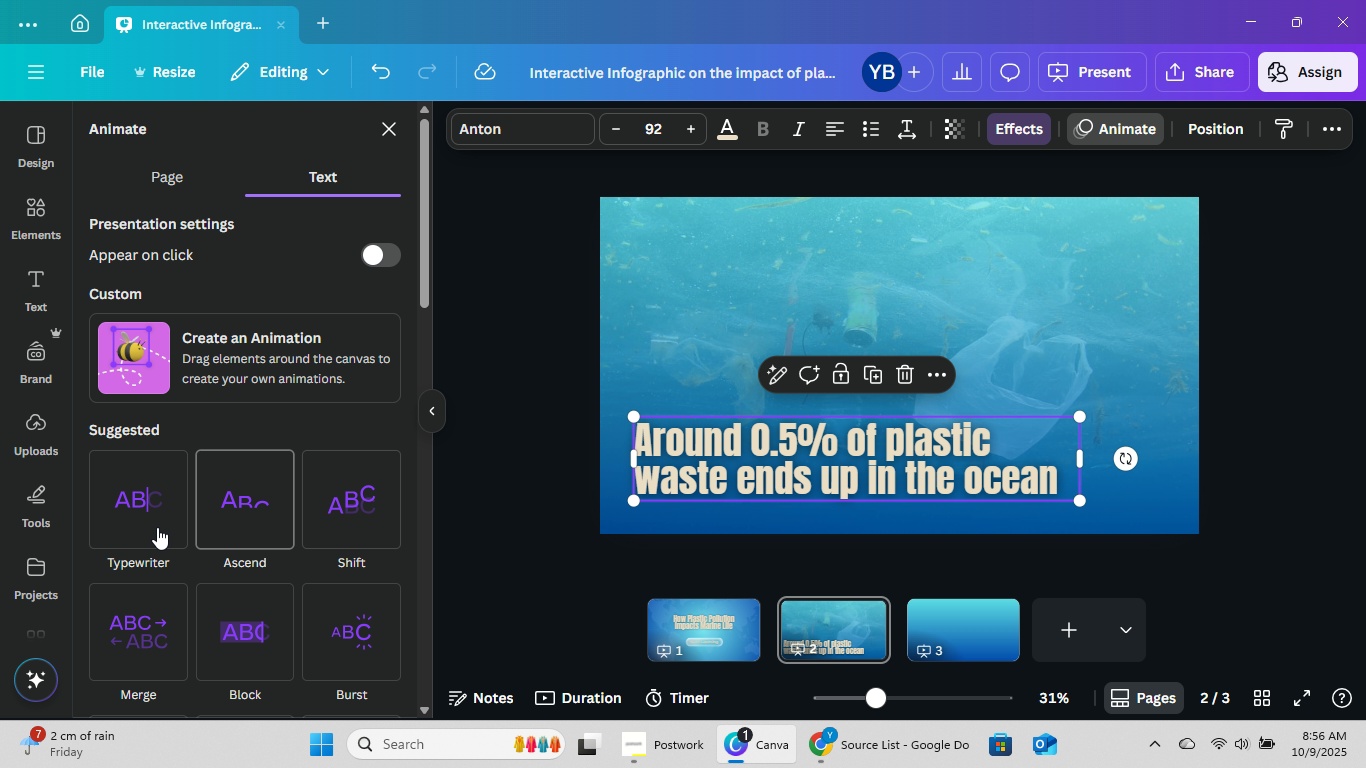 
wait(10.53)
 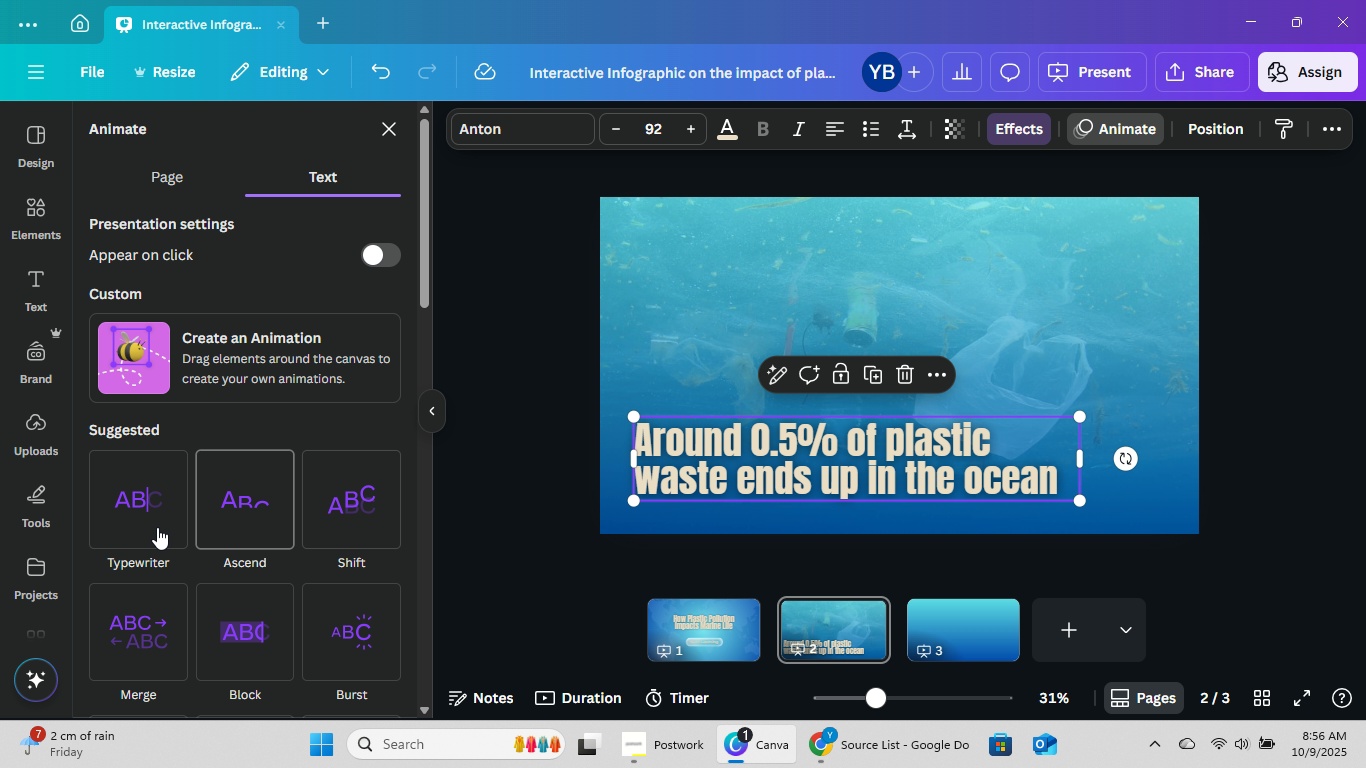 
scroll: coordinate [257, 548], scroll_direction: down, amount: 6.0
 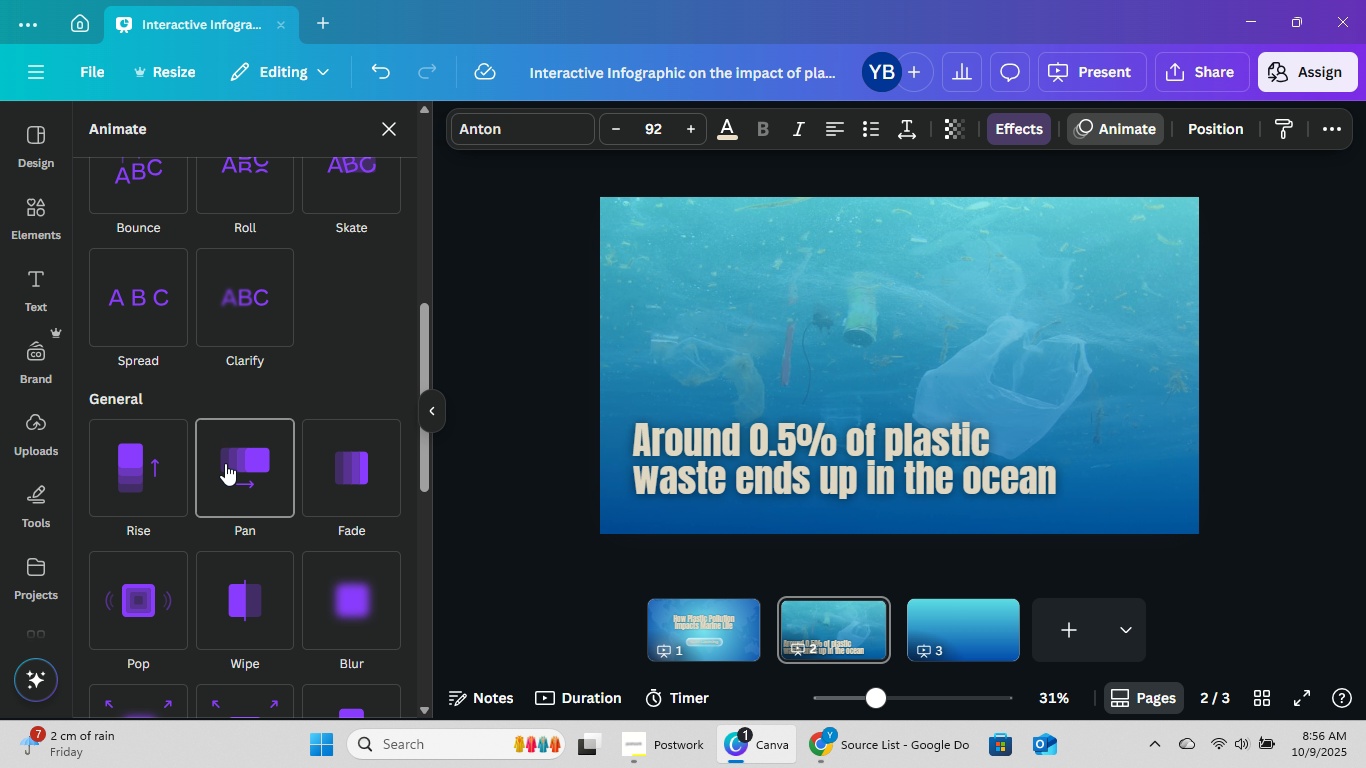 
wait(10.52)
 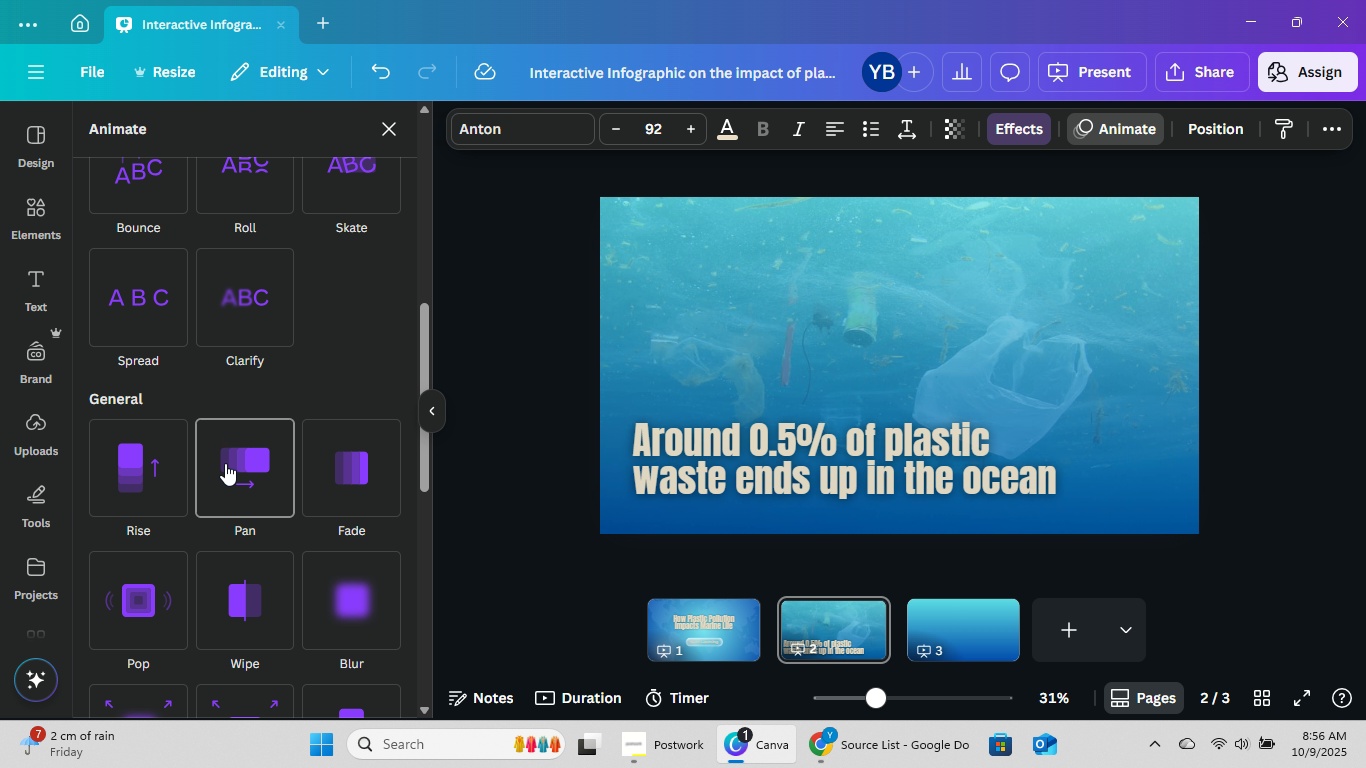 
left_click([383, 604])
 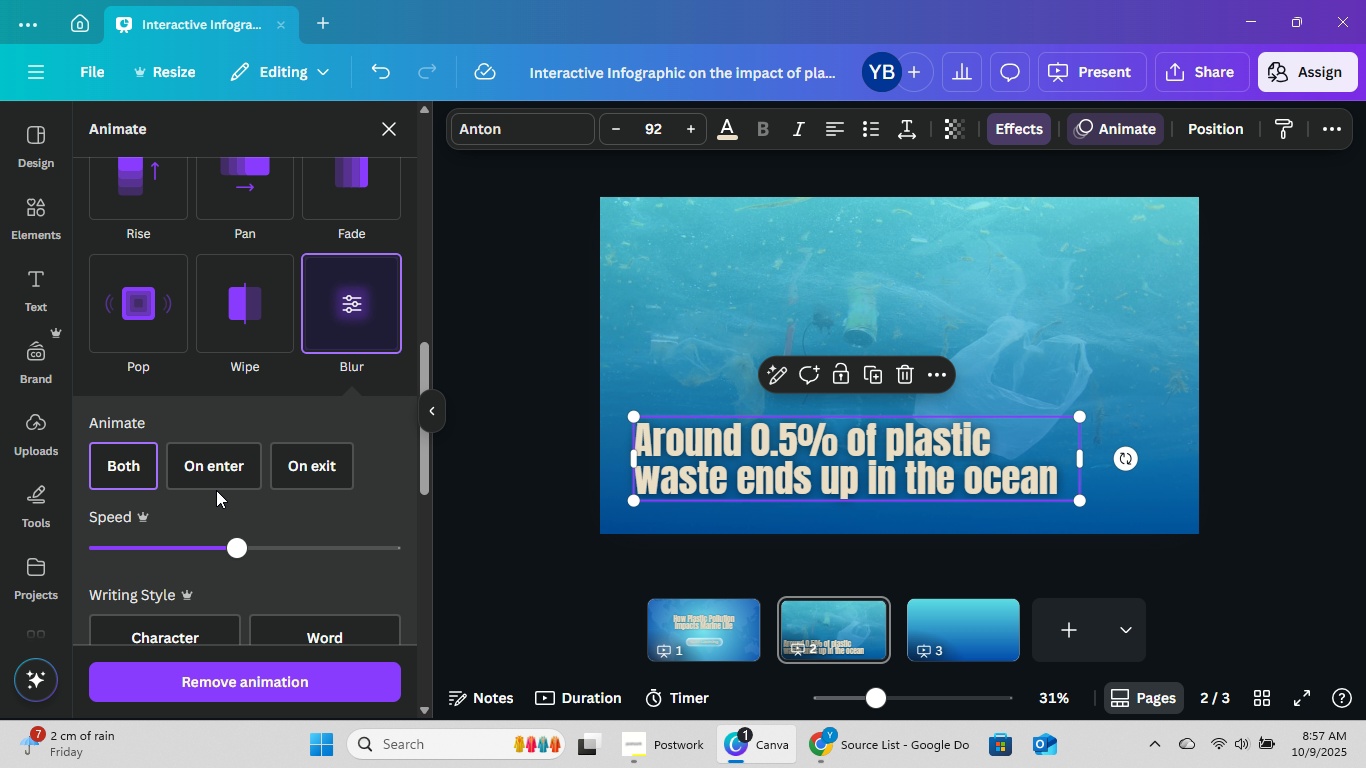 
double_click([220, 475])
 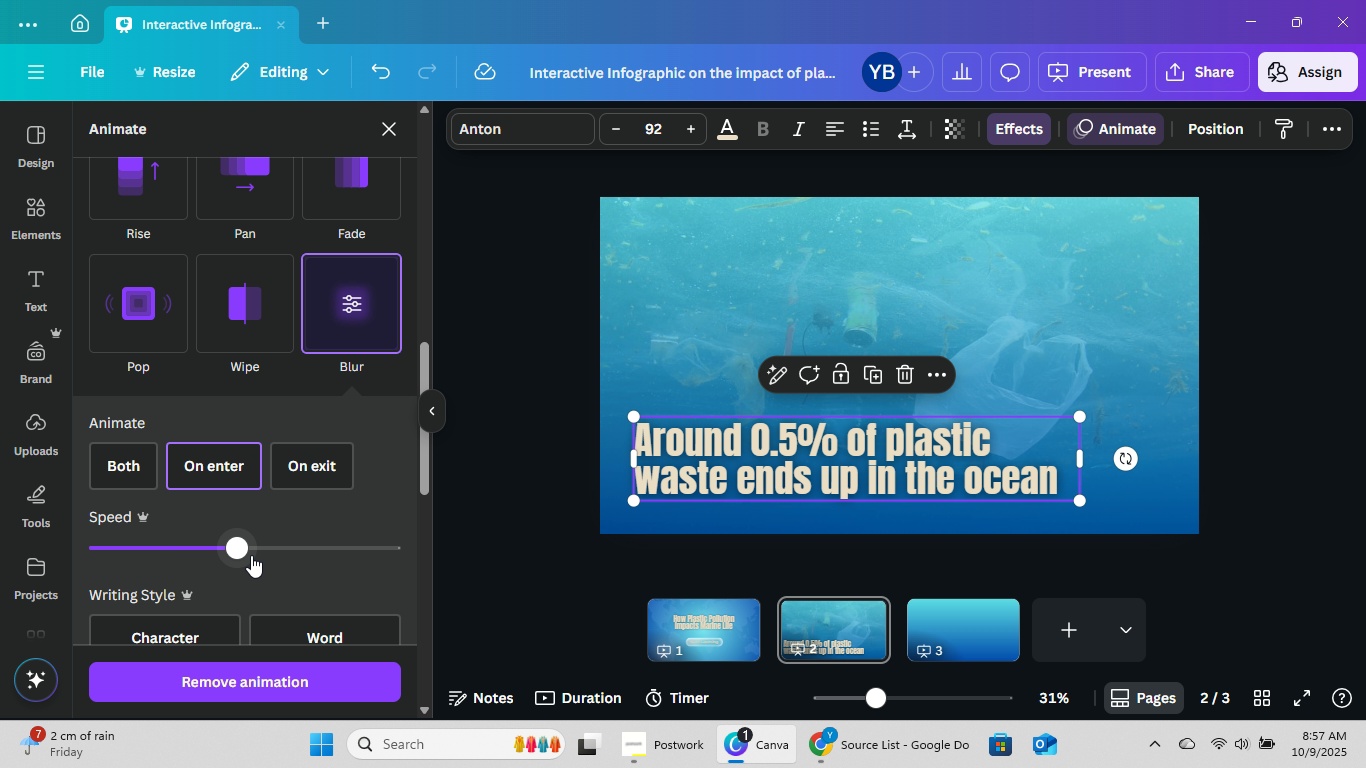 
left_click_drag(start_coordinate=[253, 555], to_coordinate=[226, 548])
 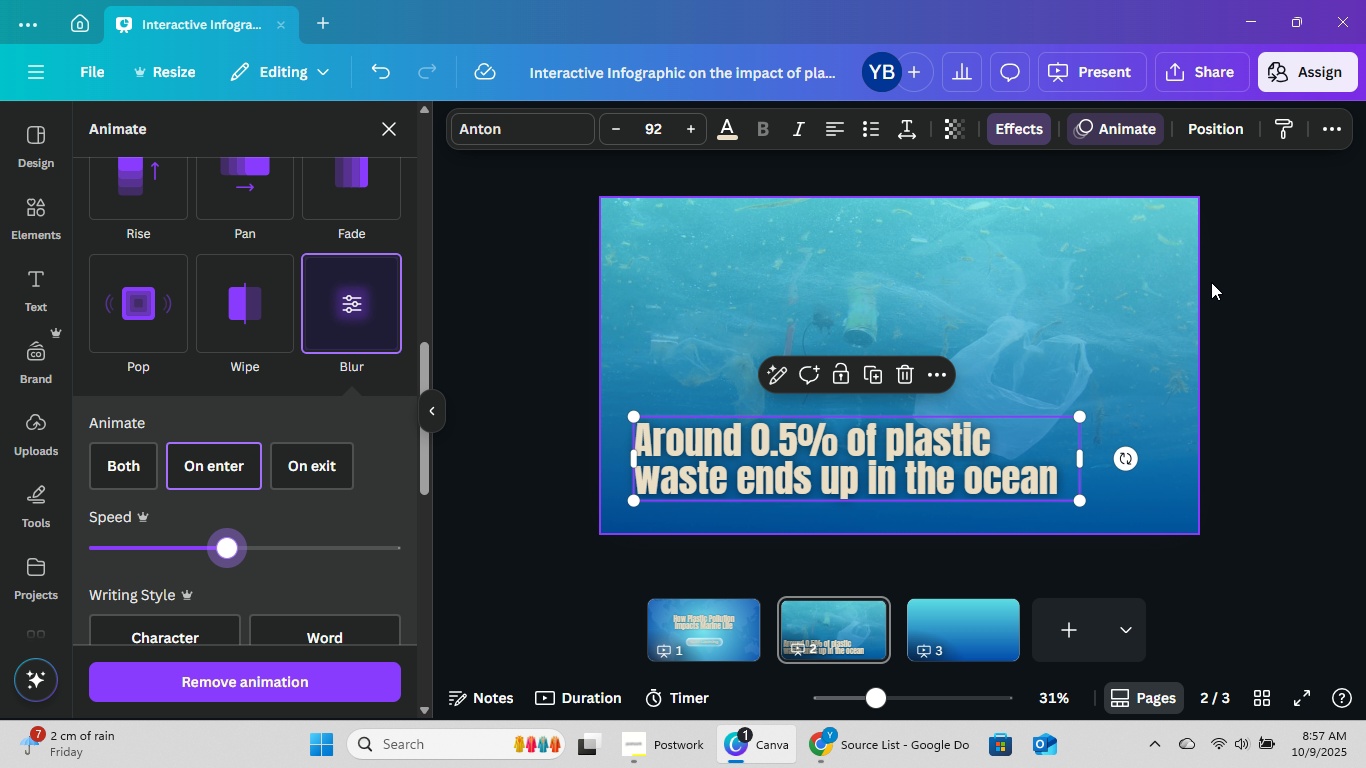 
left_click([1224, 275])
 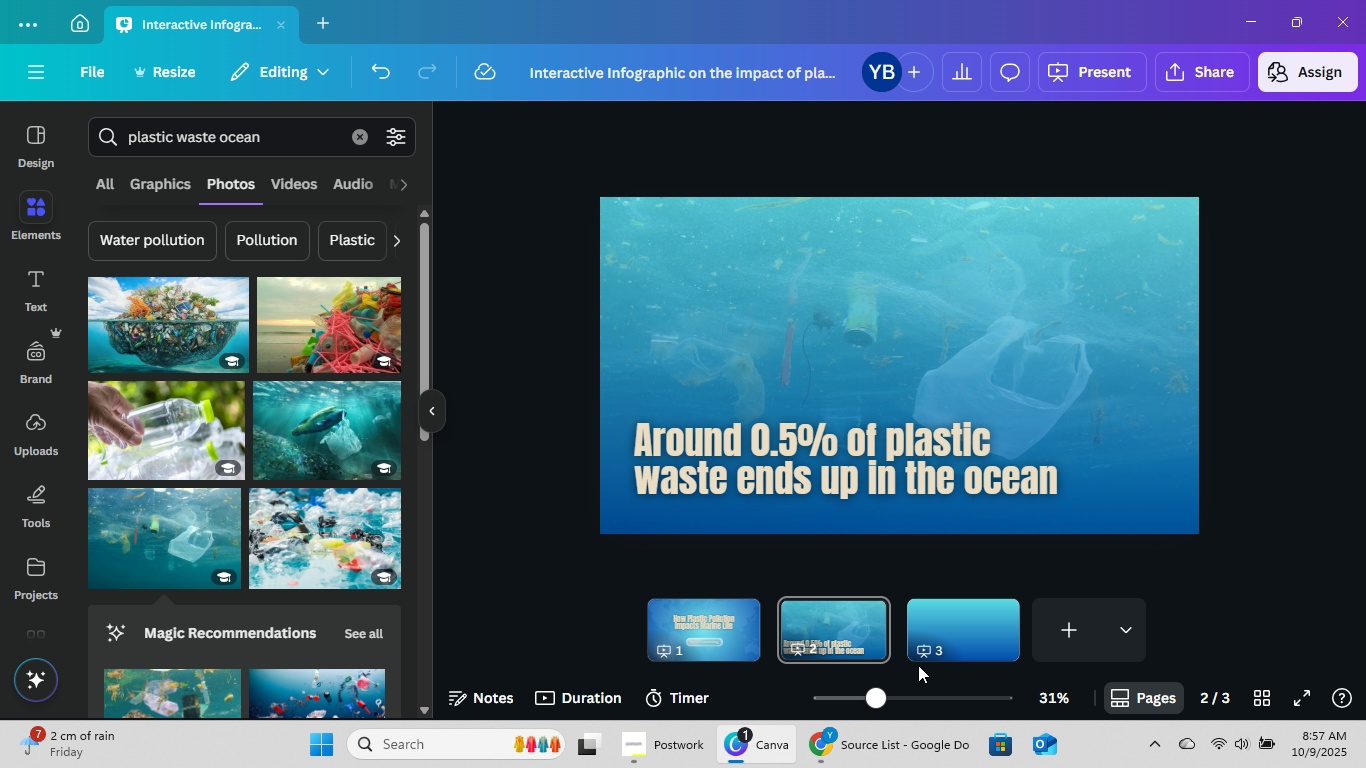 
wait(6.8)
 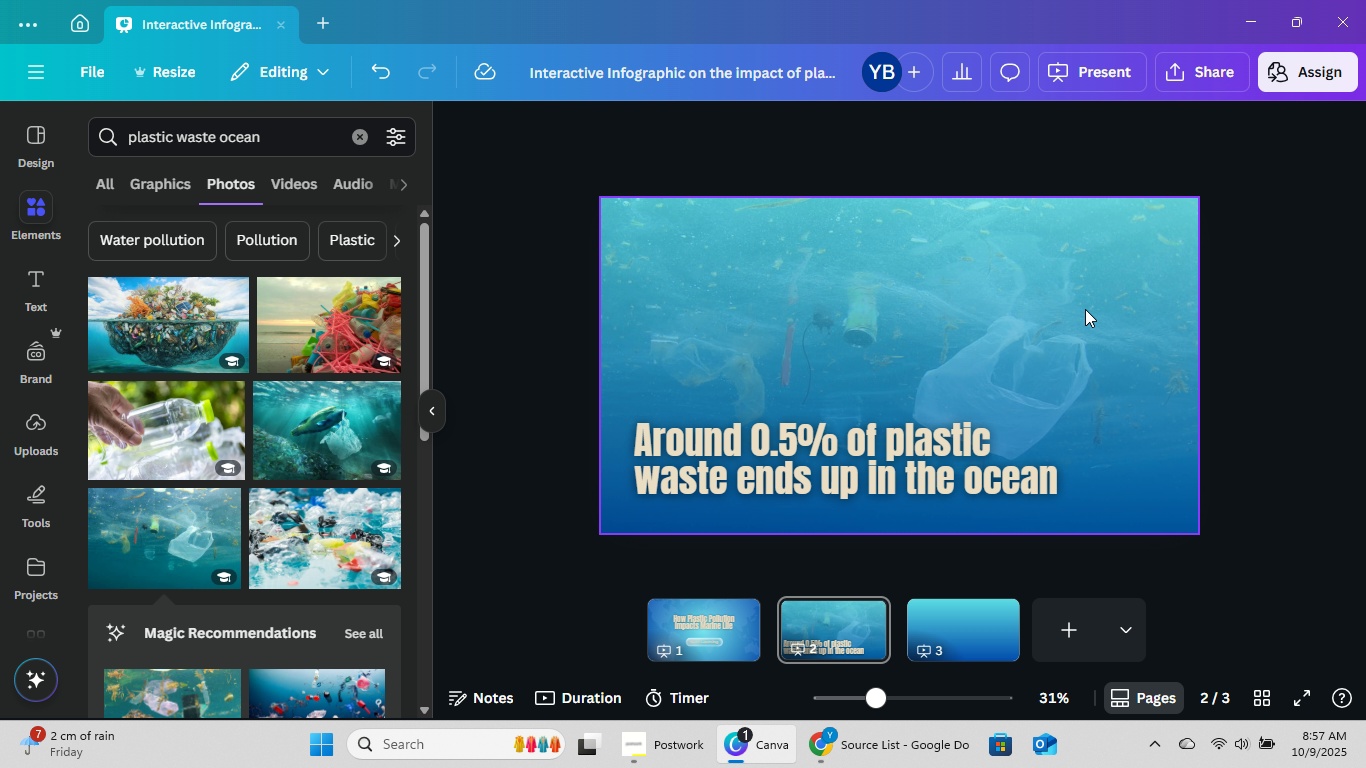 
left_click([940, 762])
 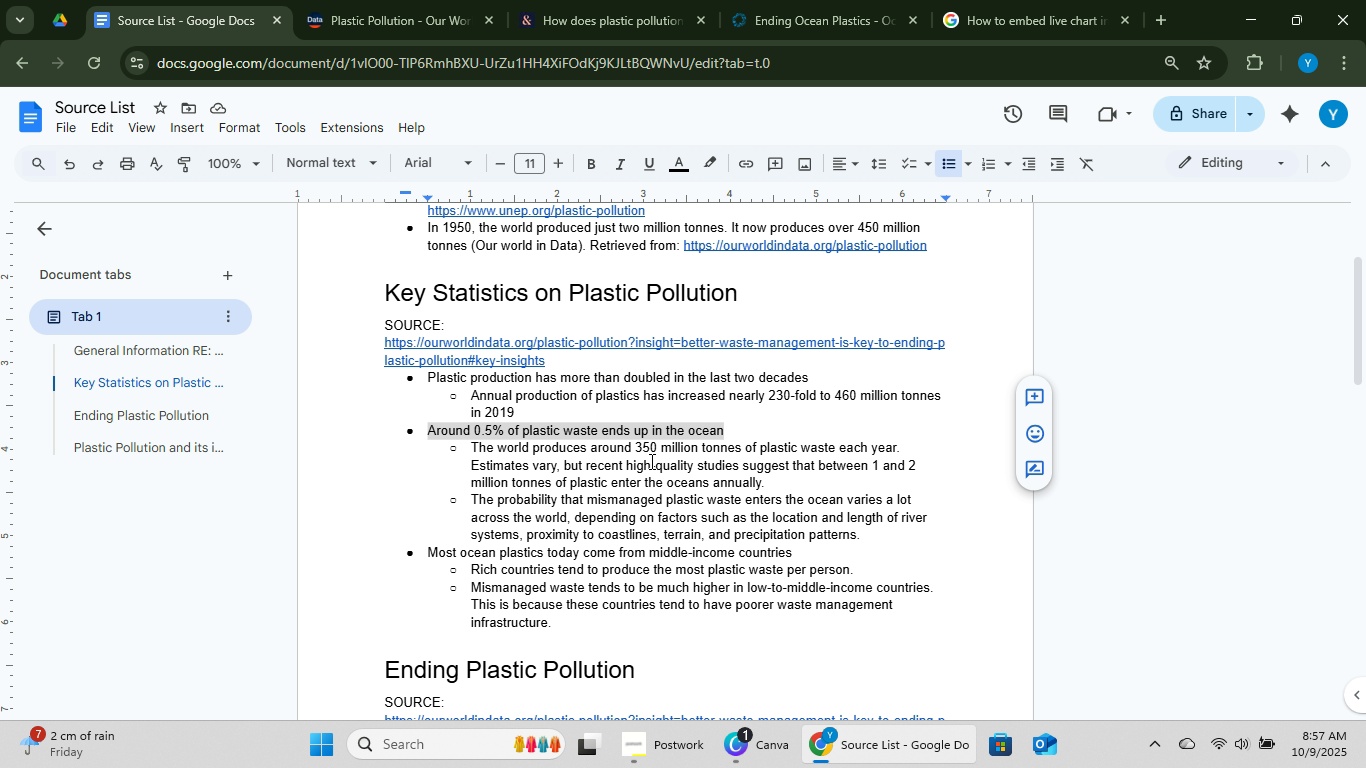 
left_click([650, 461])
 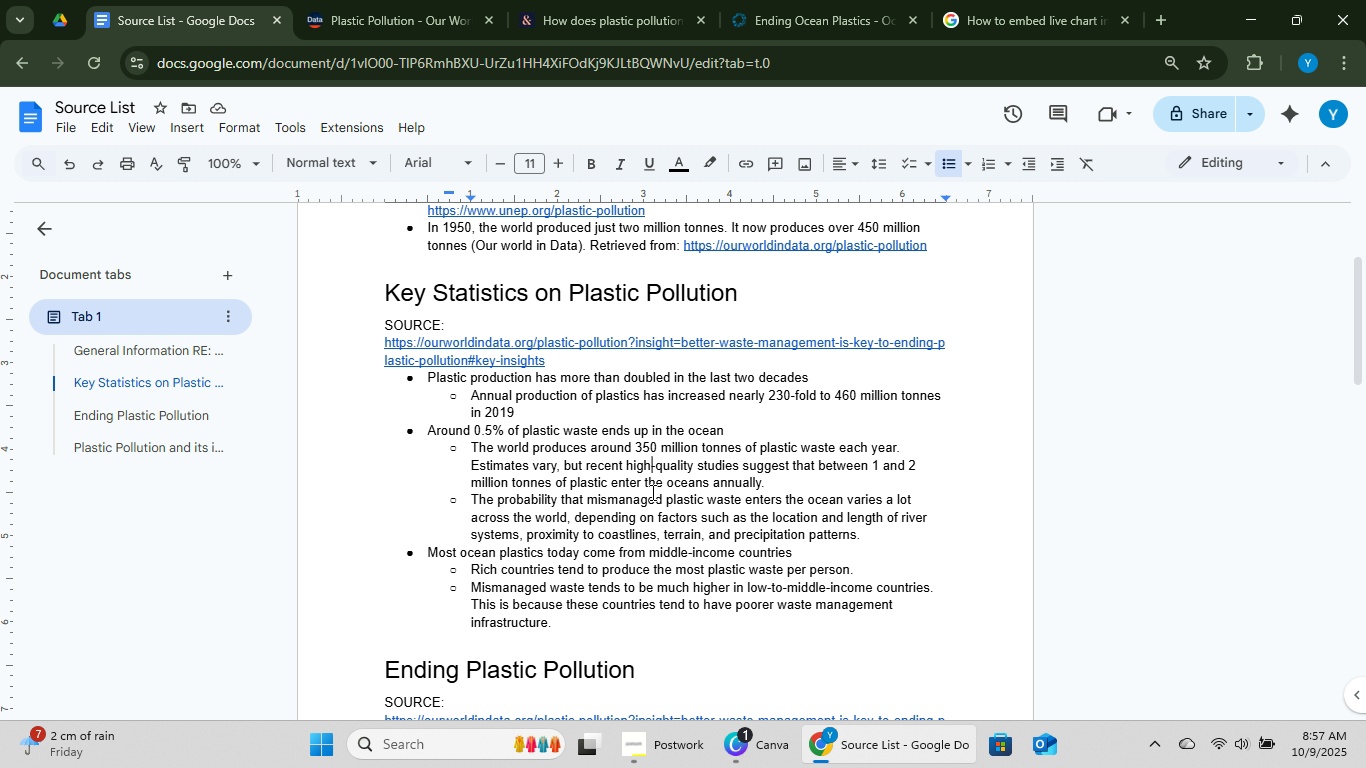 
wait(5.7)
 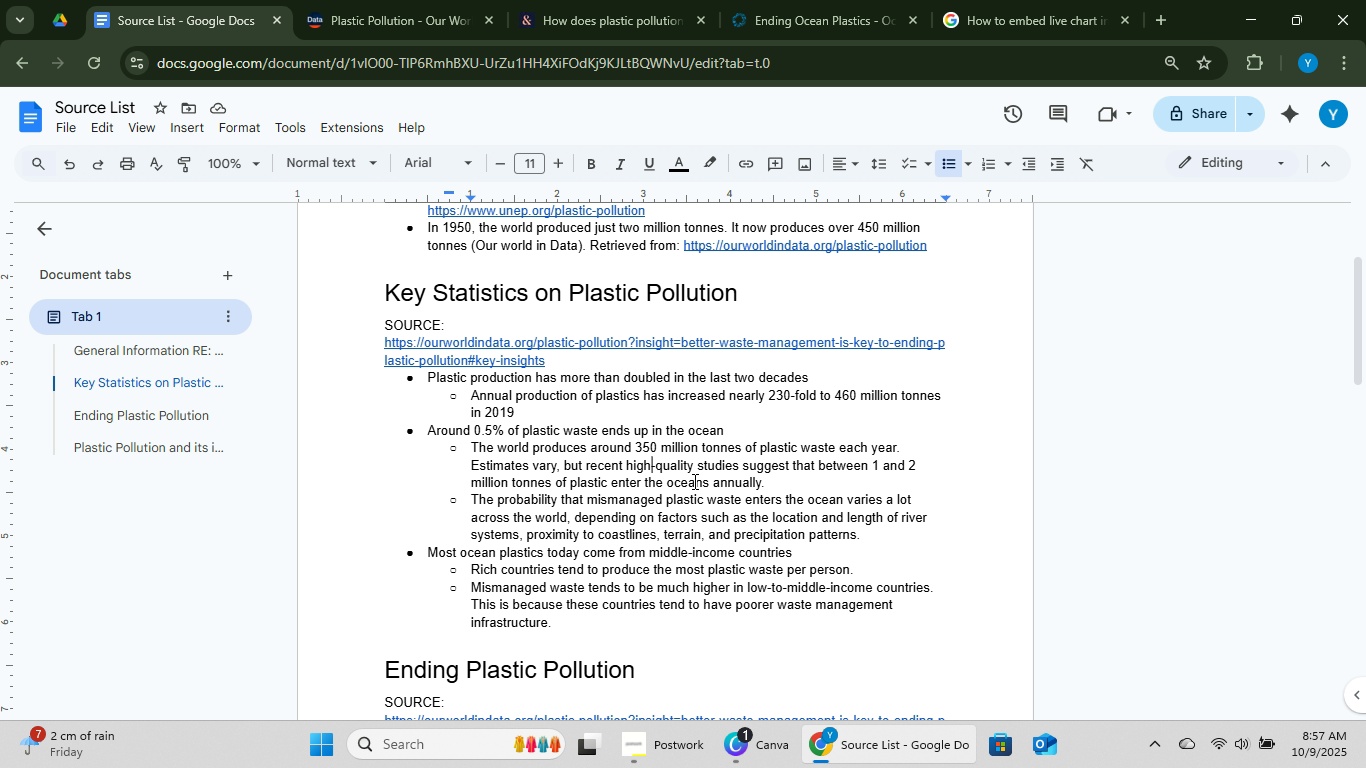 
scroll: coordinate [611, 445], scroll_direction: up, amount: 1.0
 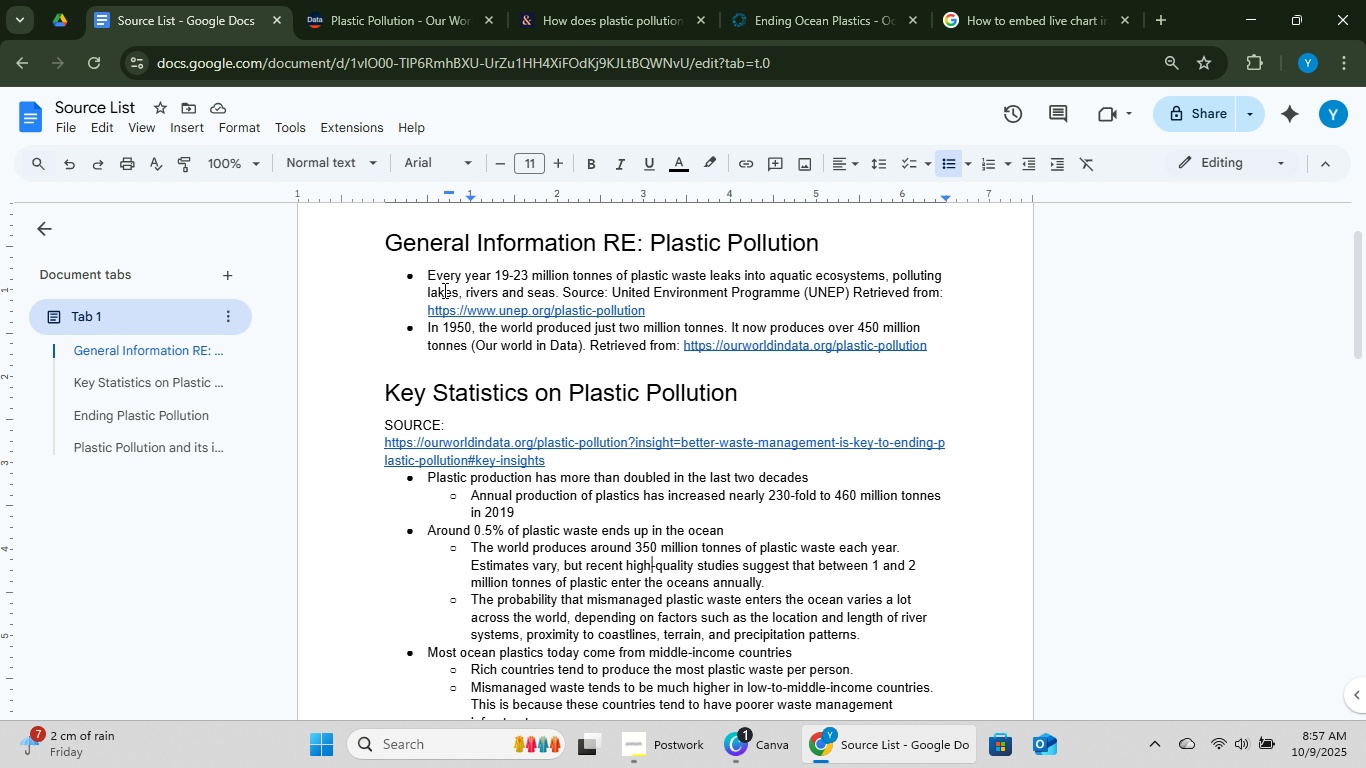 
left_click_drag(start_coordinate=[428, 276], to_coordinate=[559, 290])
 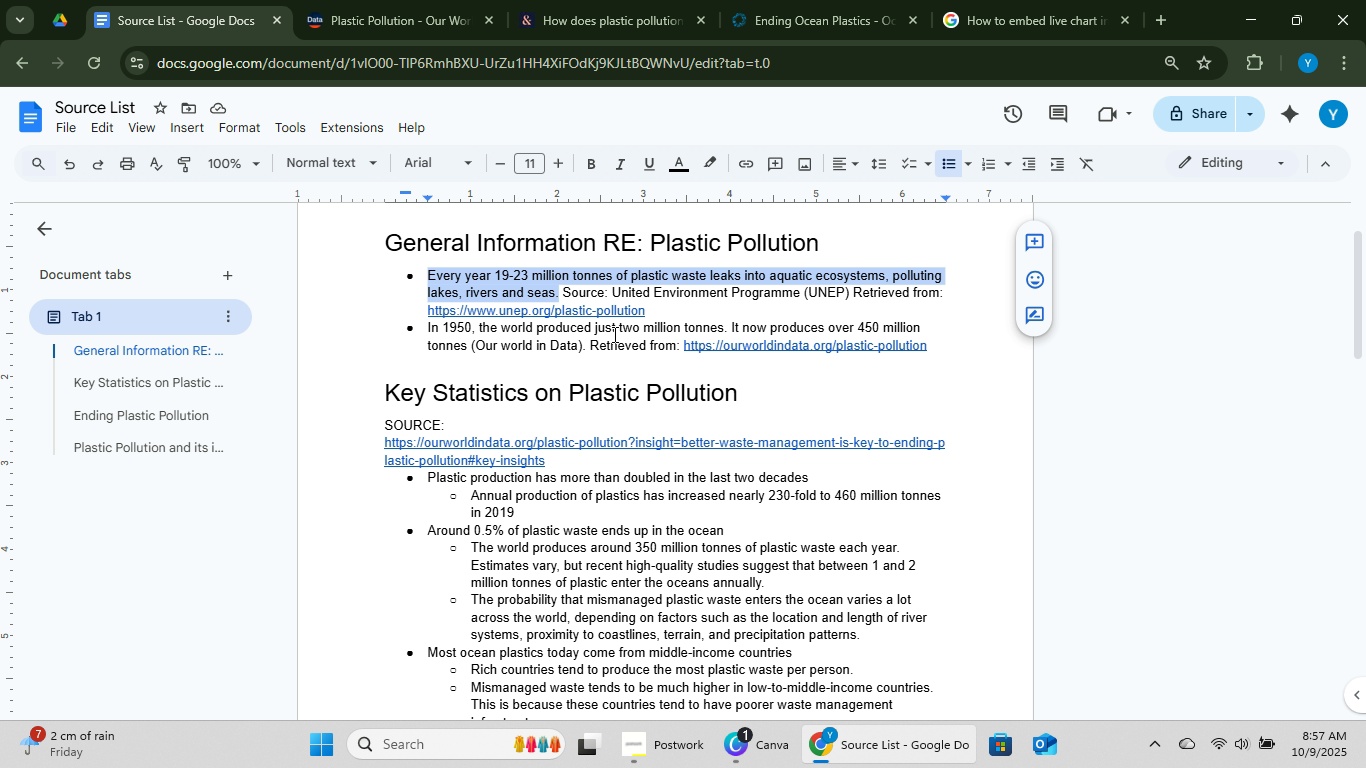 
key(Control+C)
 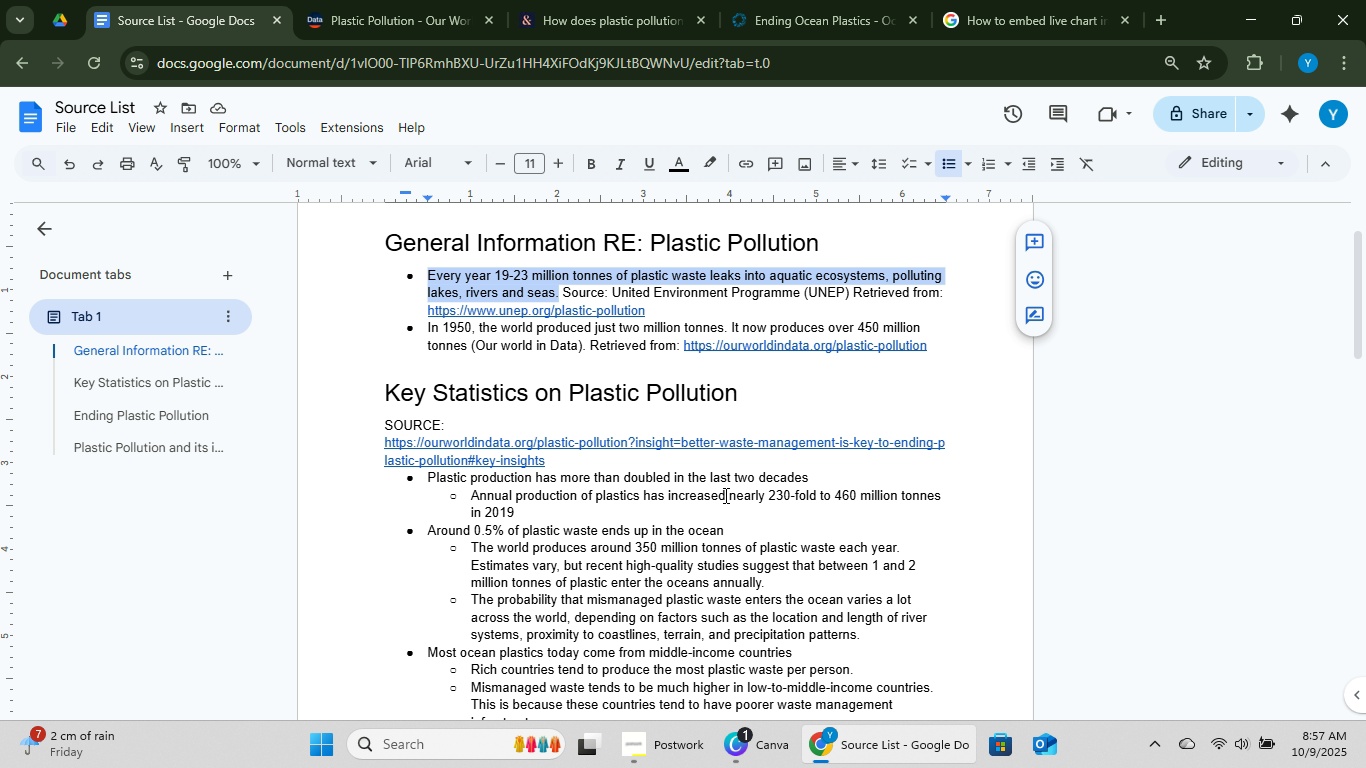 
key(Control+C)
 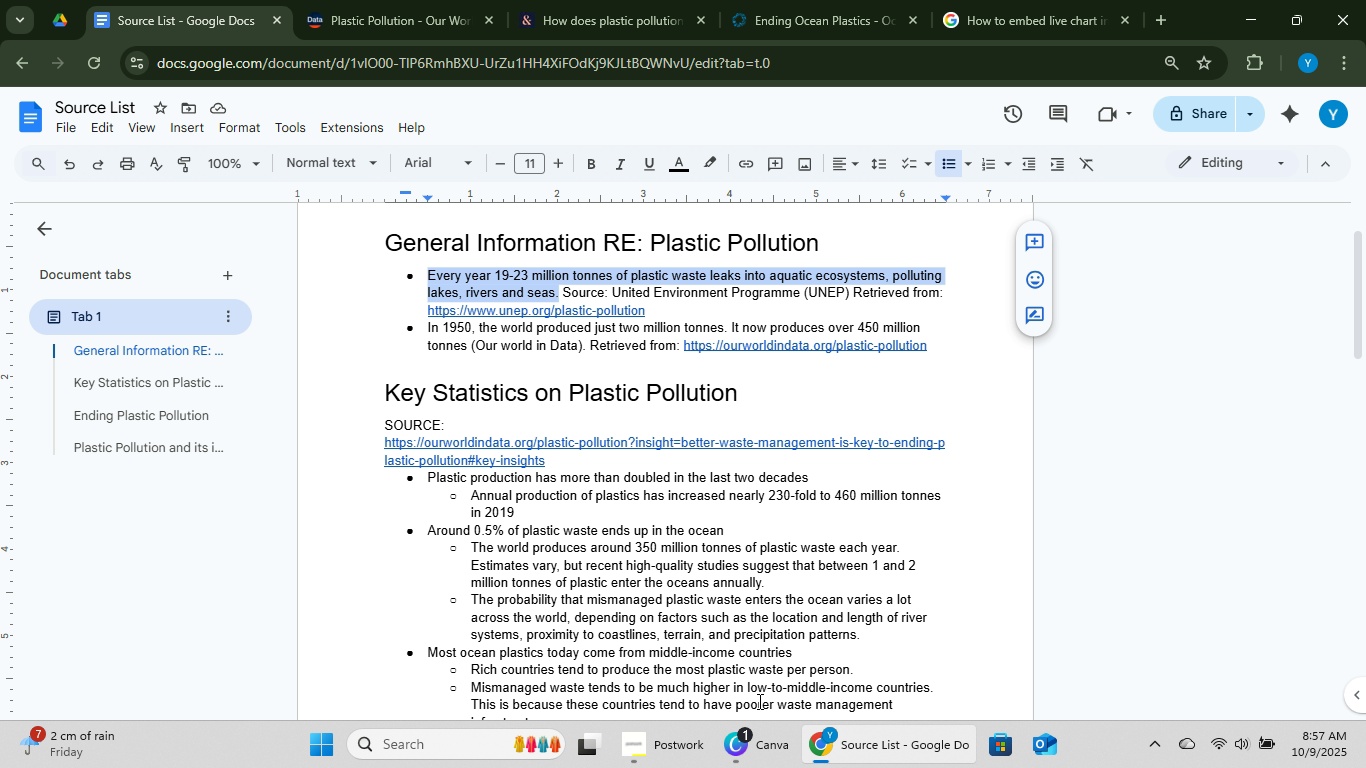 
key(Control+C)
 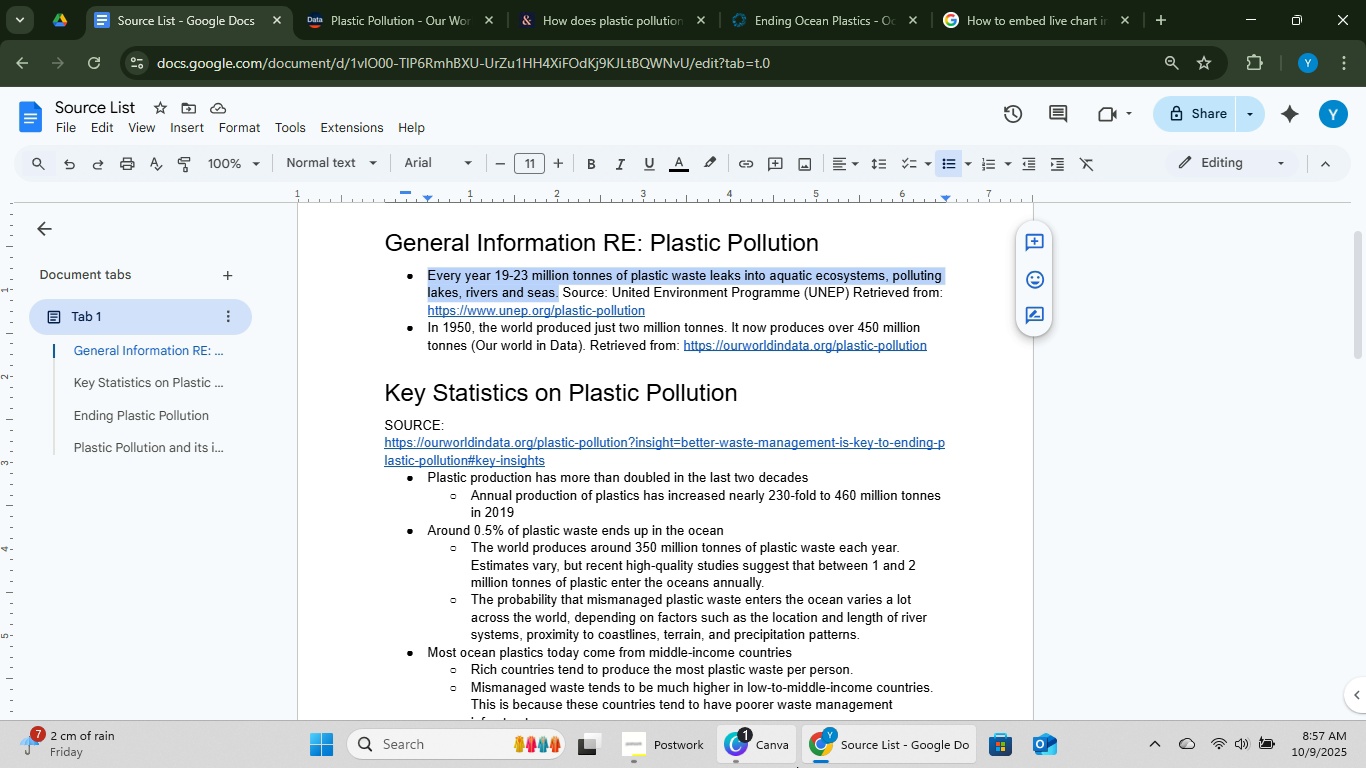 
key(Control+C)
 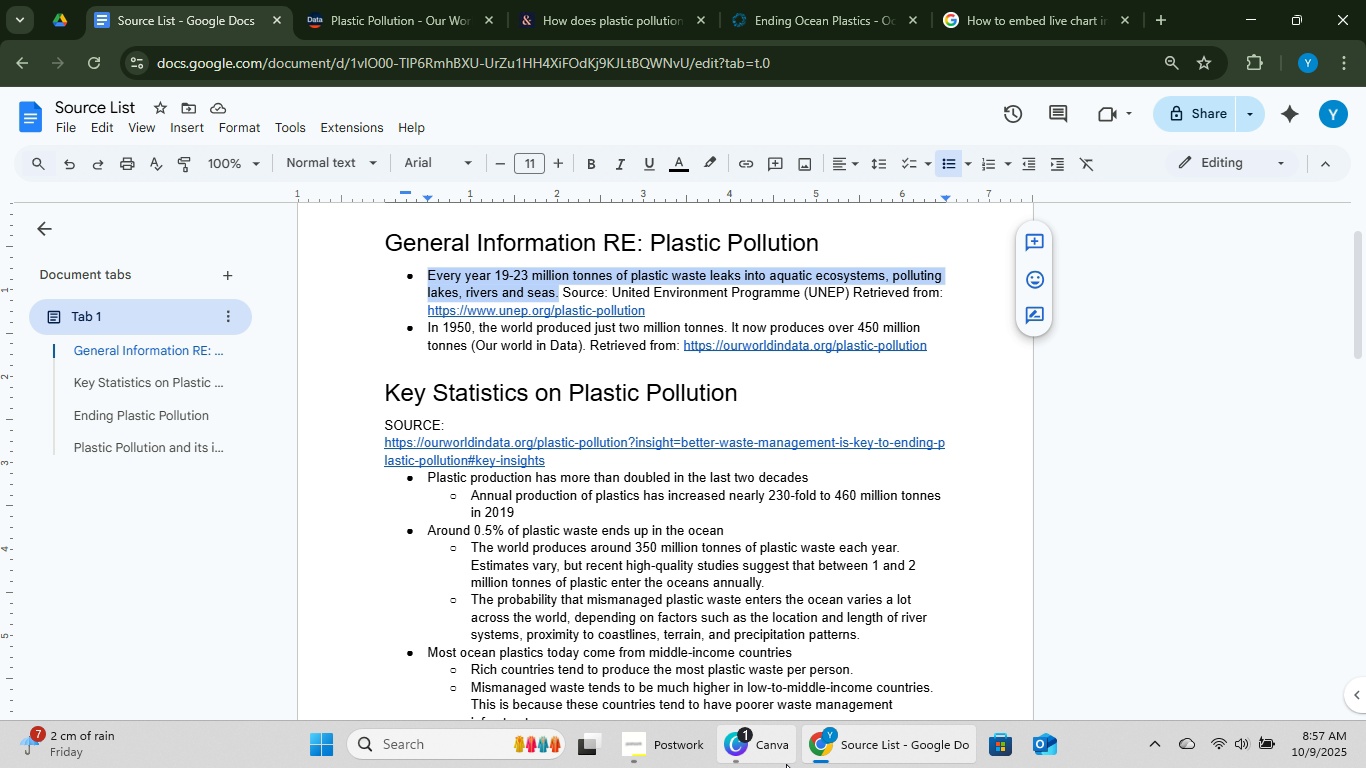 
key(Control+C)
 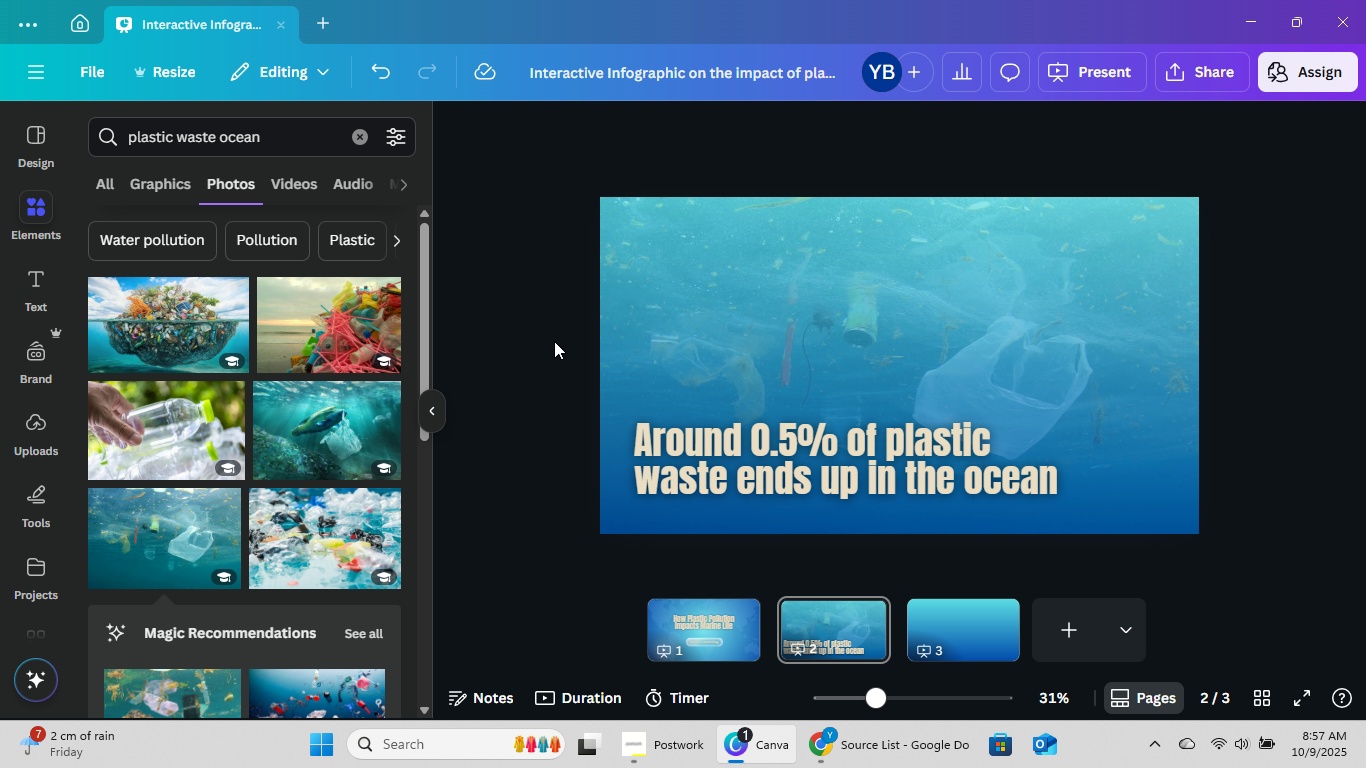 
left_click([841, 383])
 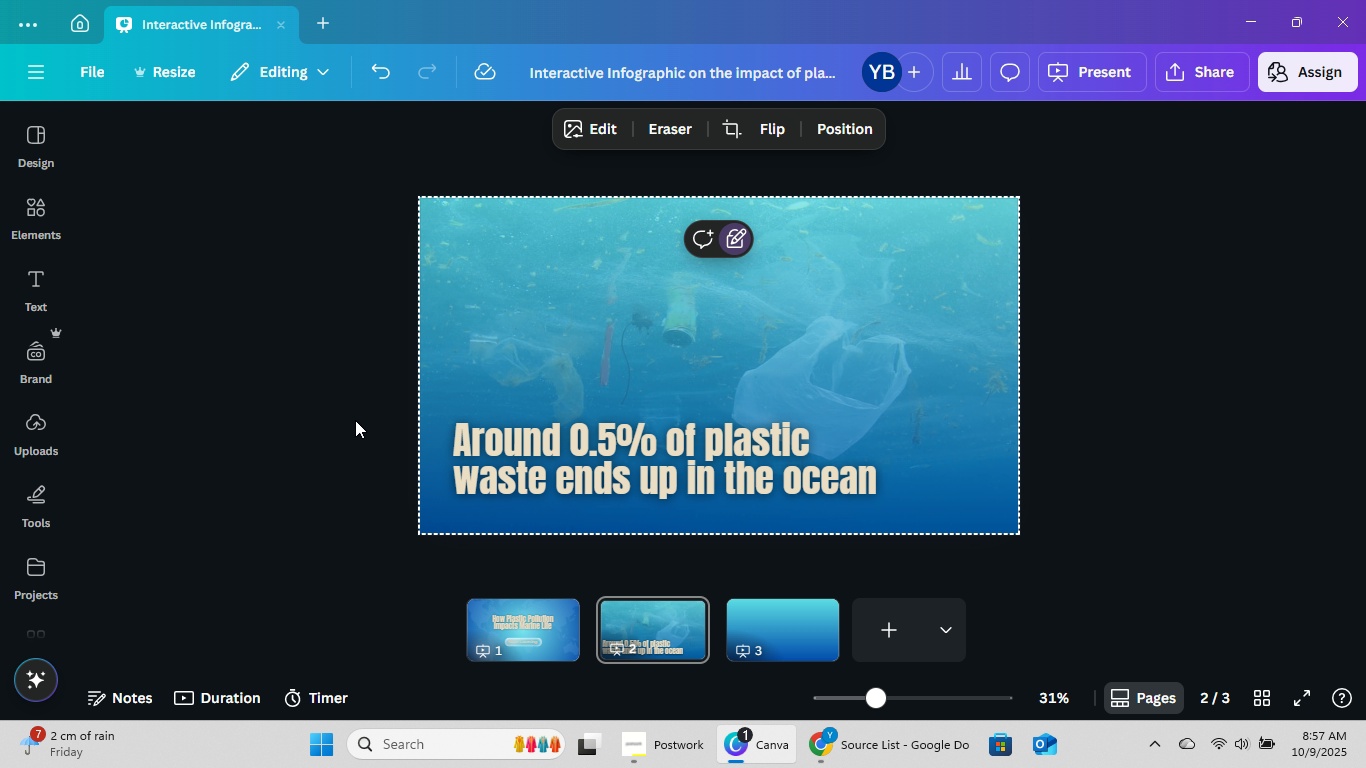 
left_click([20, 295])
 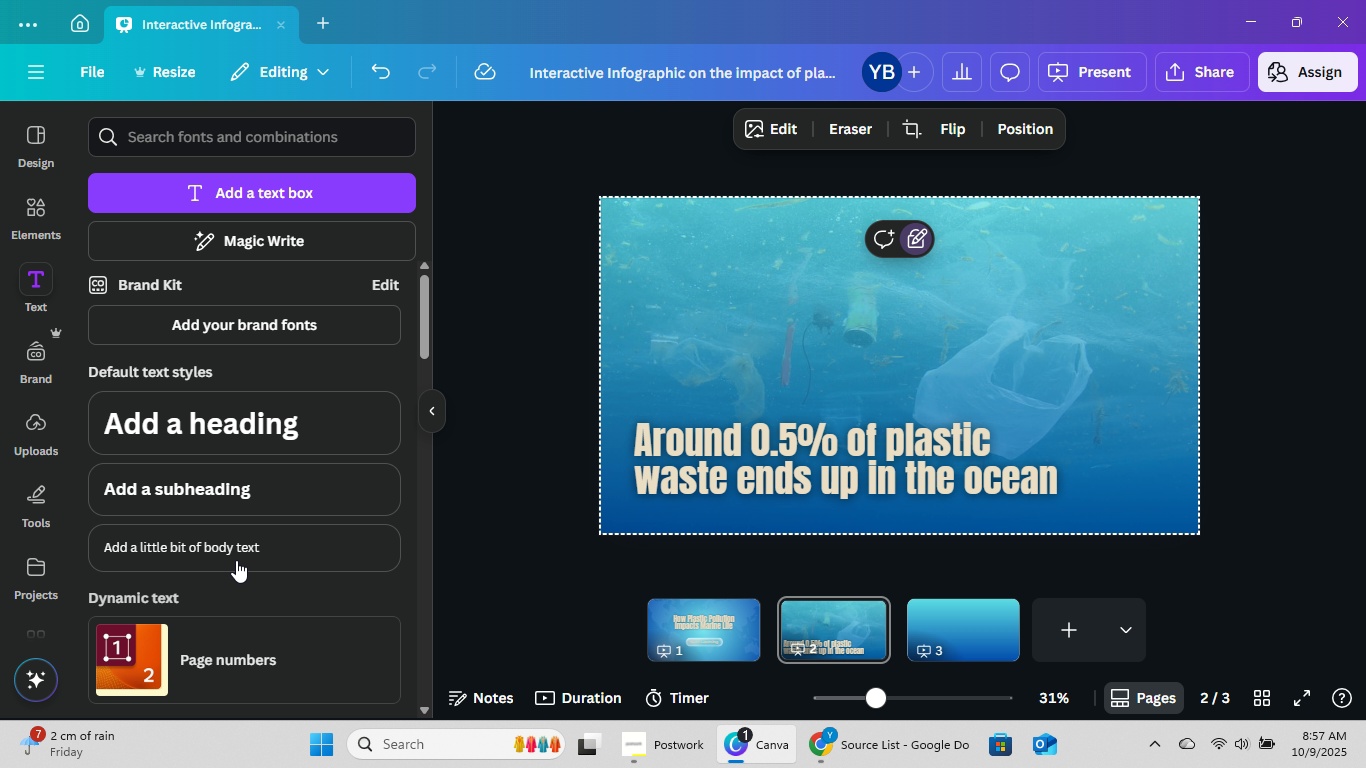 
left_click([236, 561])
 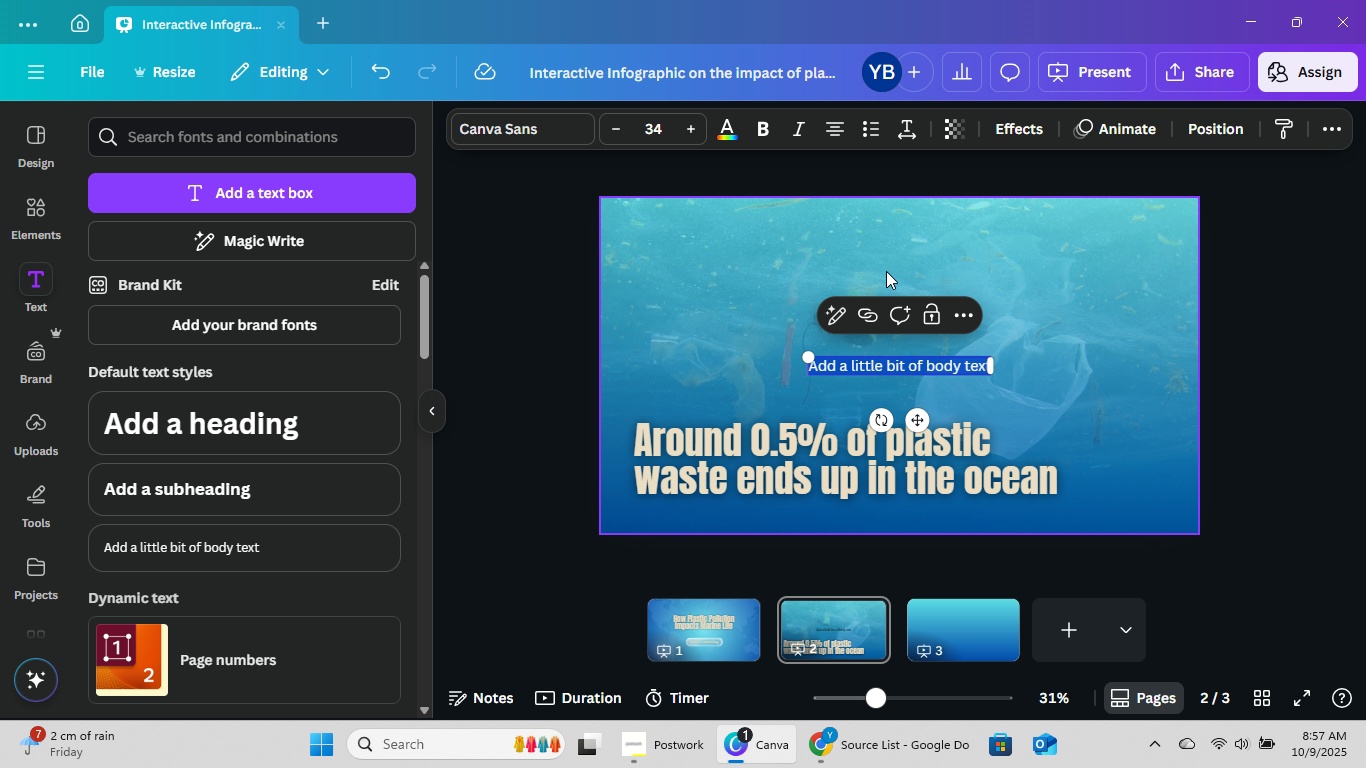 
key(Control+V)
 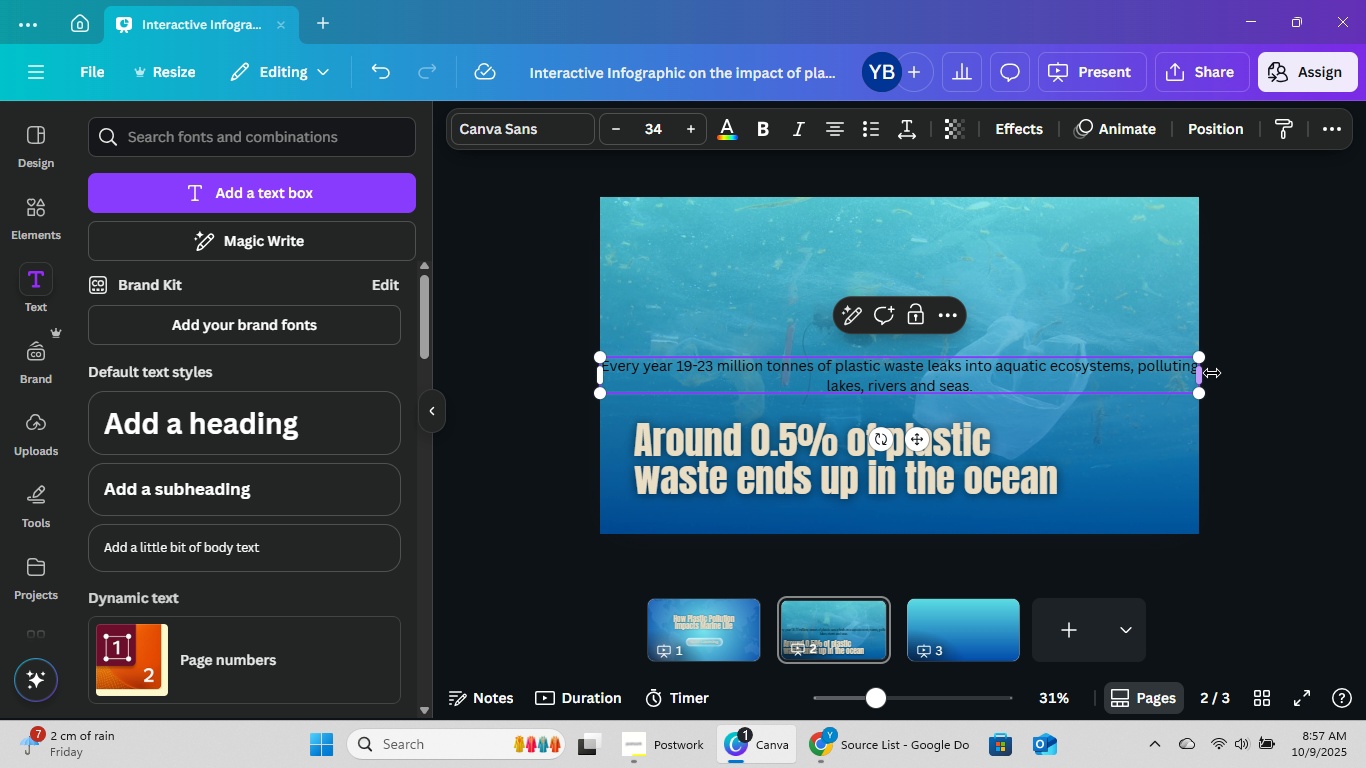 
left_click_drag(start_coordinate=[1208, 373], to_coordinate=[872, 389])
 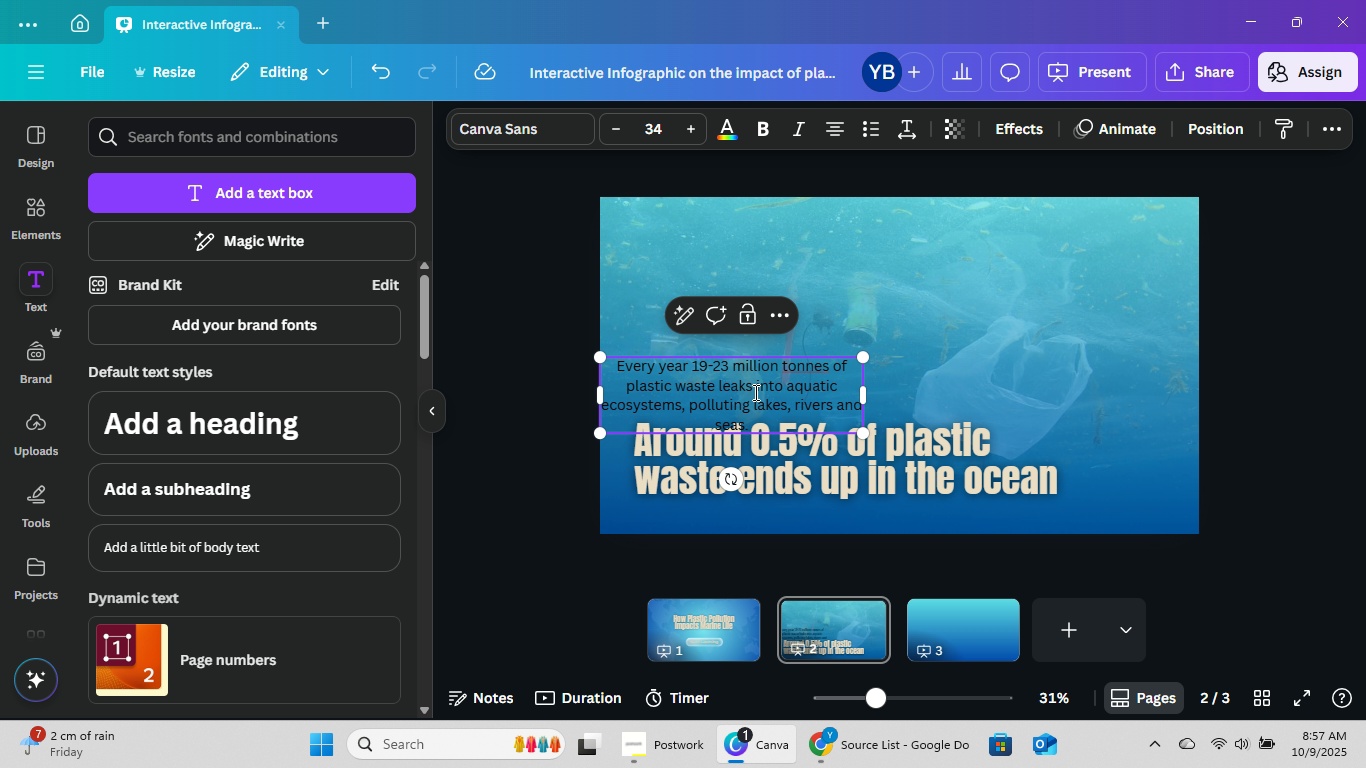 
left_click_drag(start_coordinate=[754, 392], to_coordinate=[957, 348])
 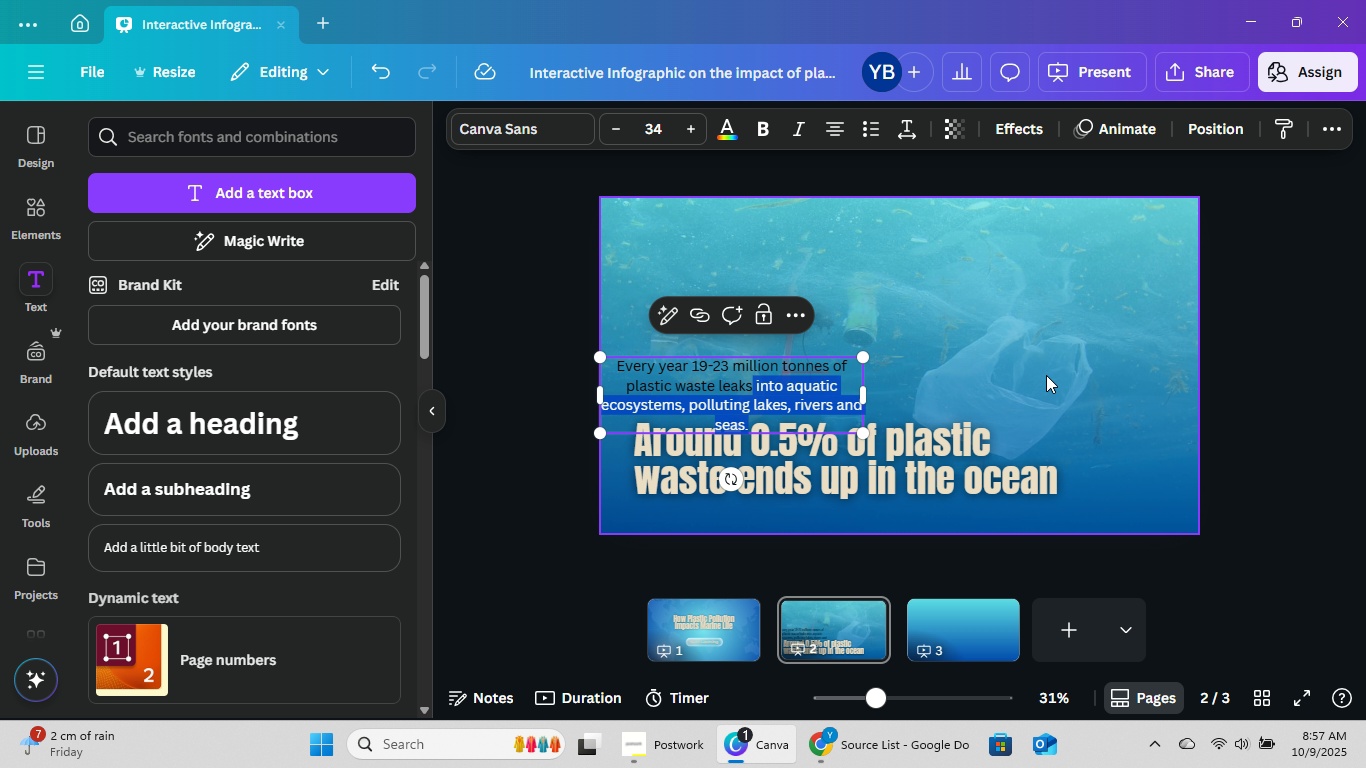 
left_click([1065, 377])
 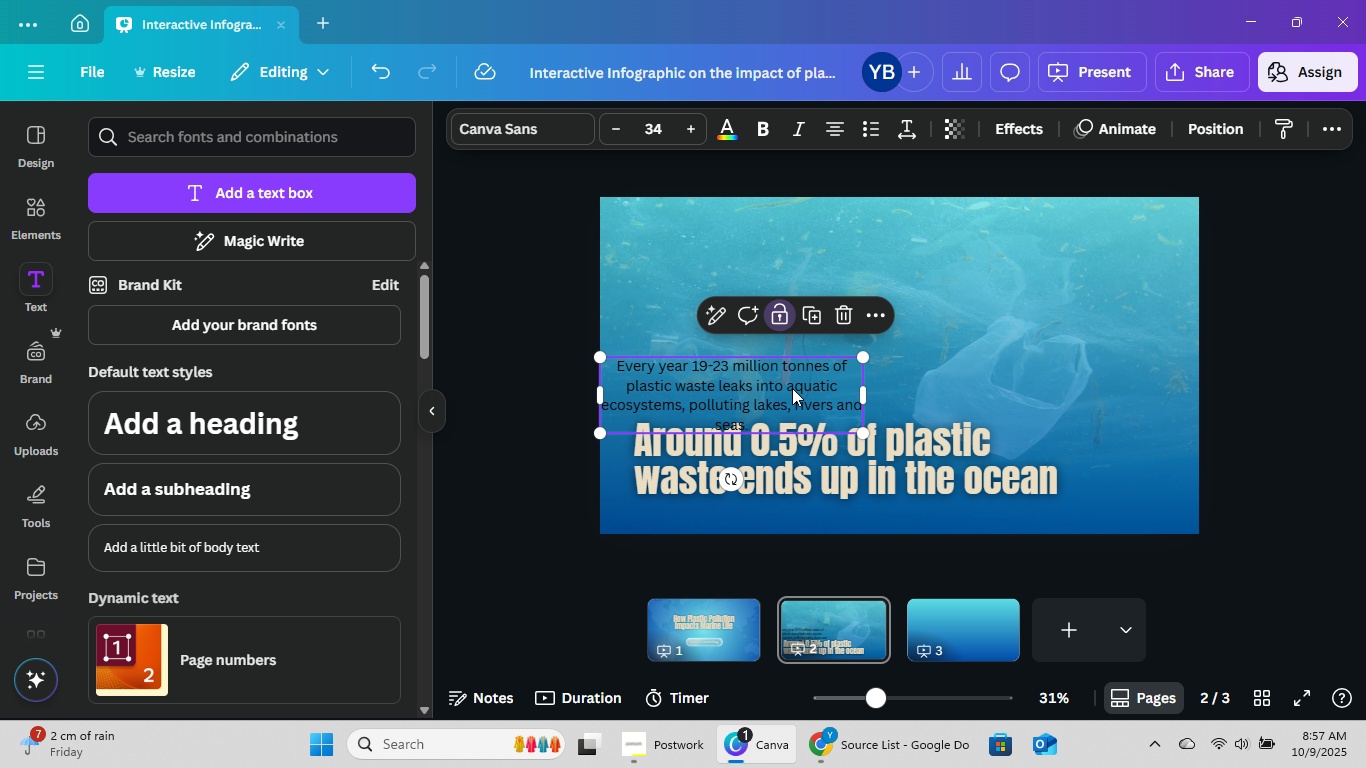 
left_click_drag(start_coordinate=[792, 388], to_coordinate=[863, 285])
 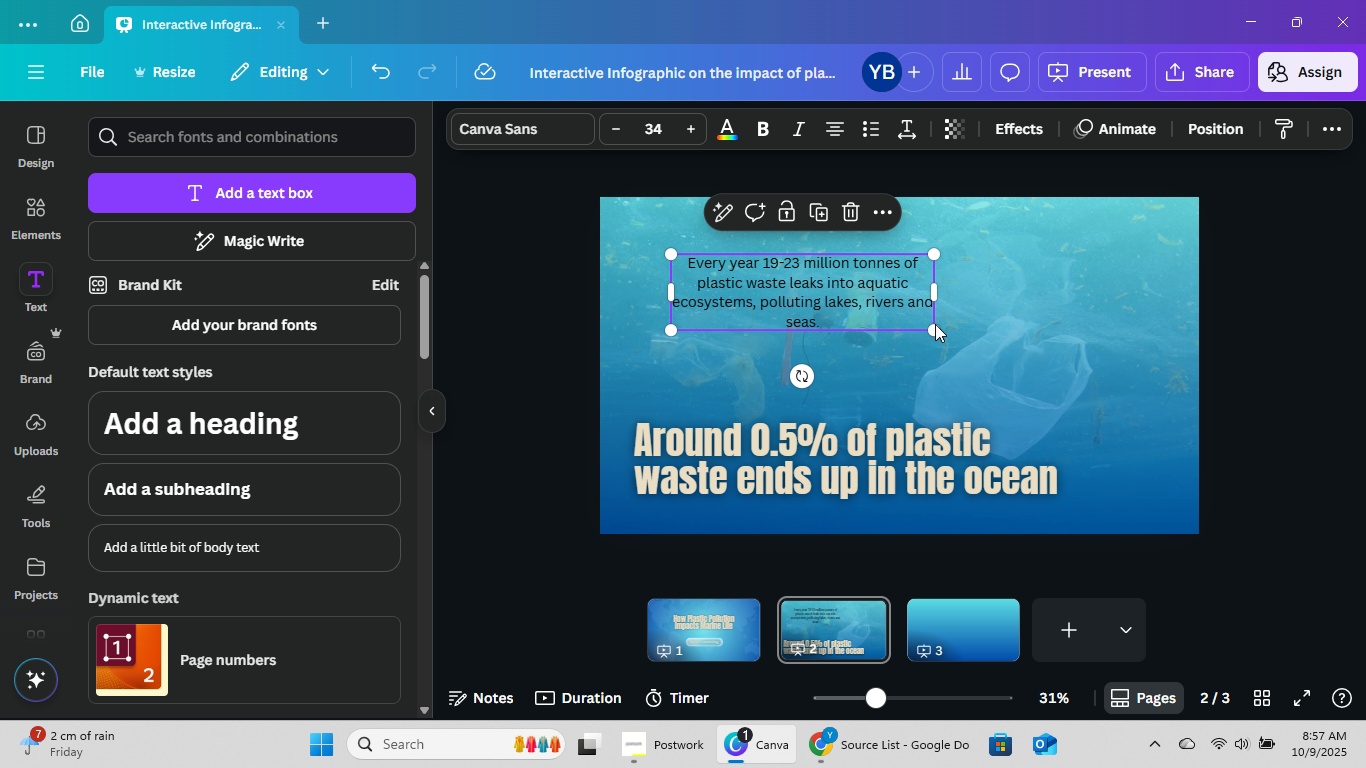 
left_click_drag(start_coordinate=[937, 328], to_coordinate=[1147, 365])
 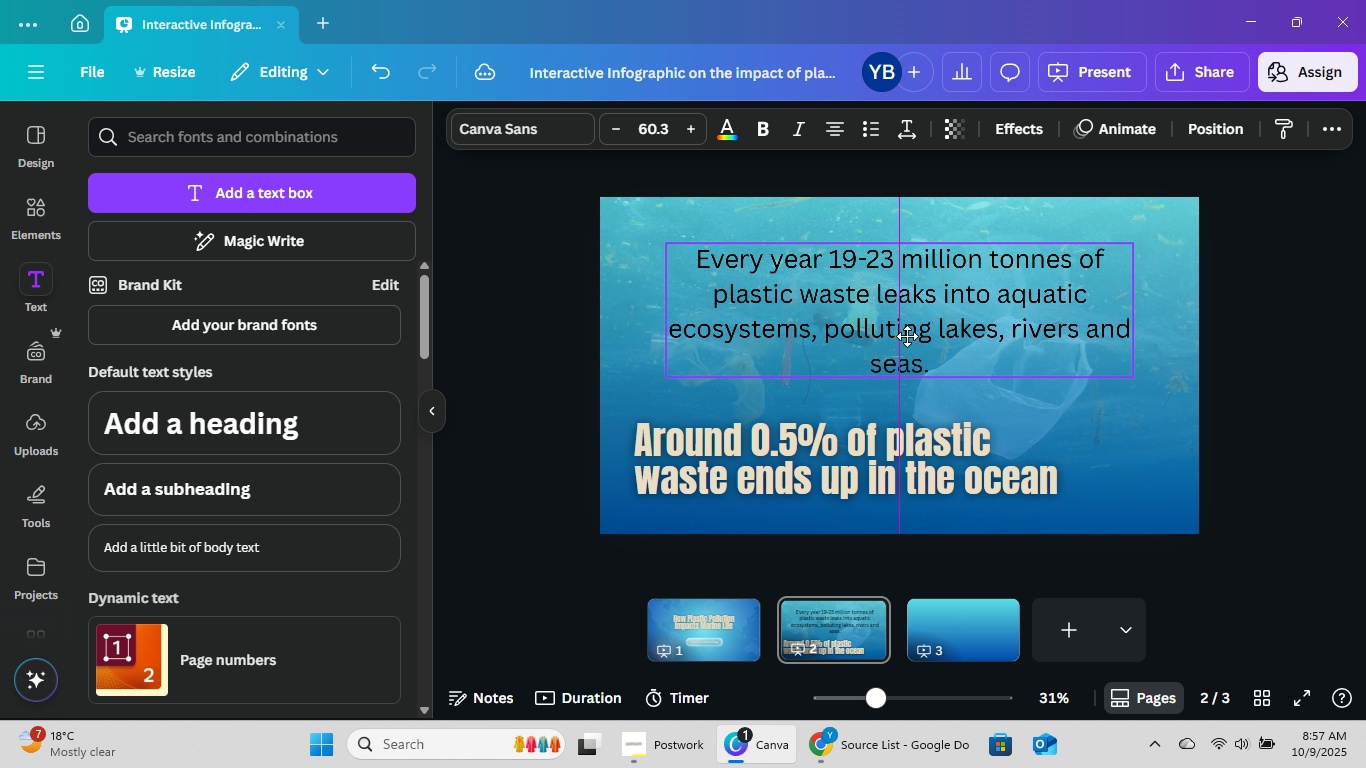 
left_click([1295, 342])
 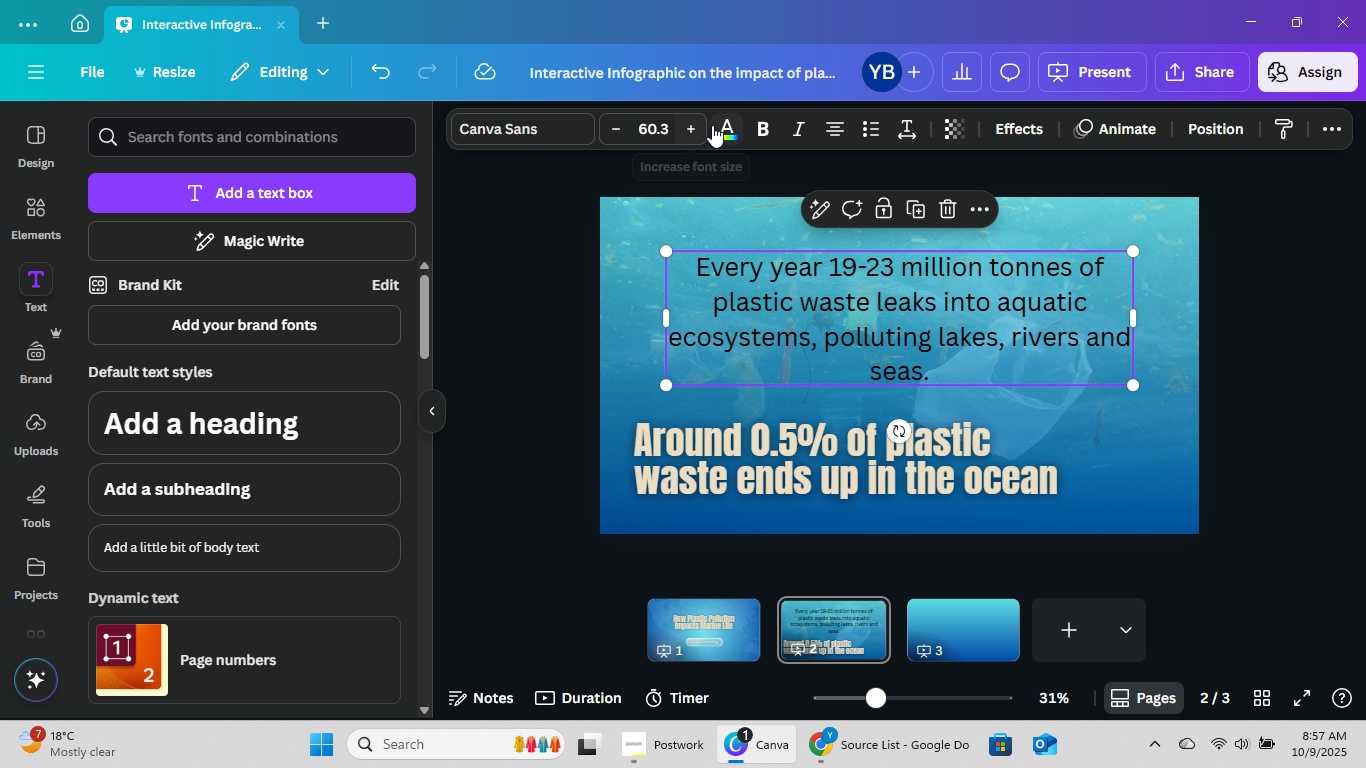 
double_click([714, 128])
 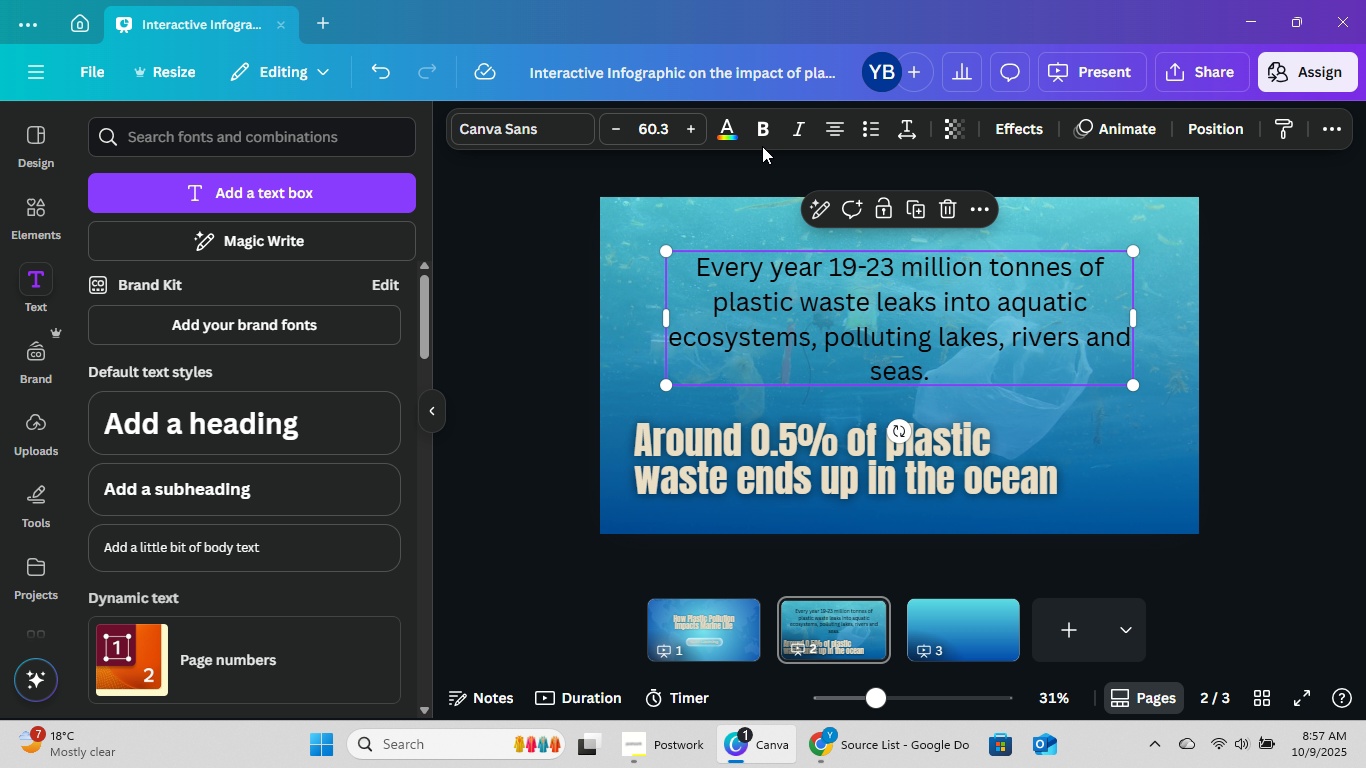 
left_click([739, 125])
 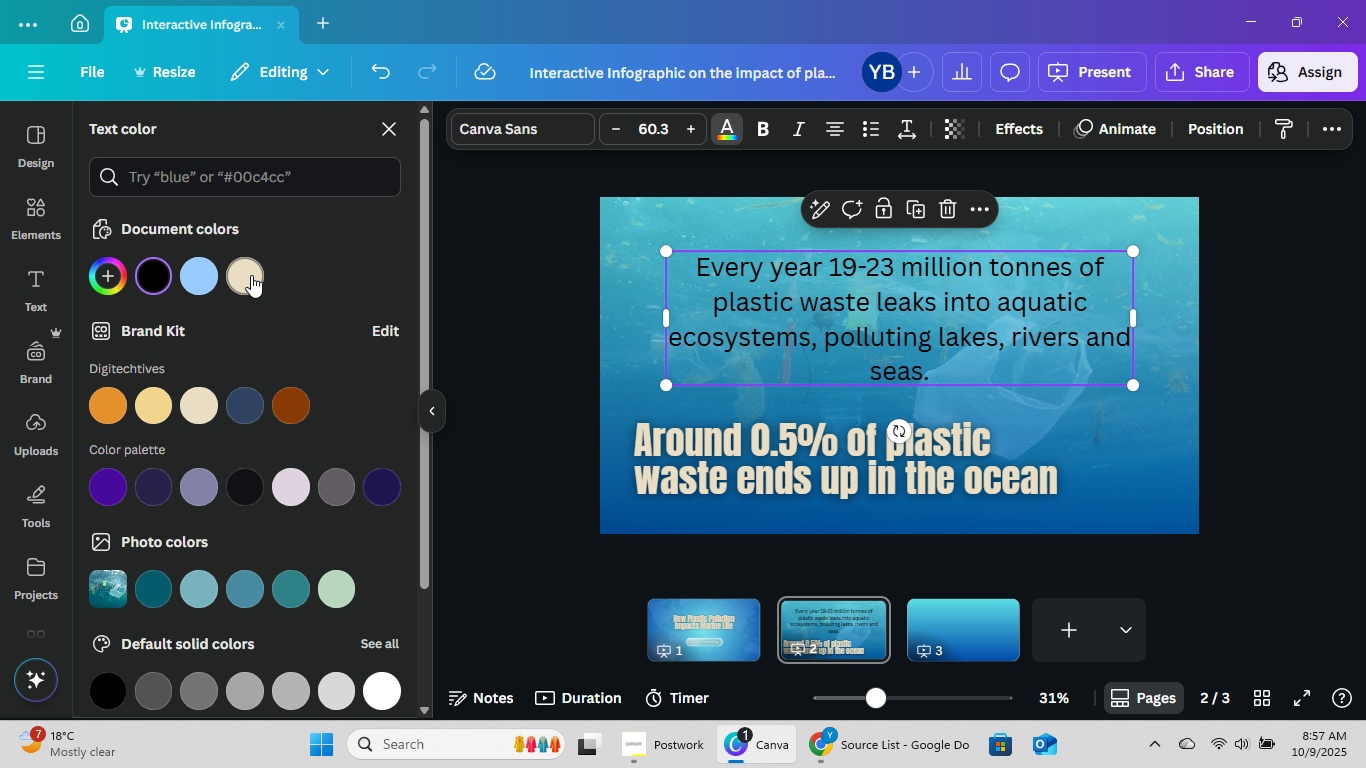 
left_click([251, 275])
 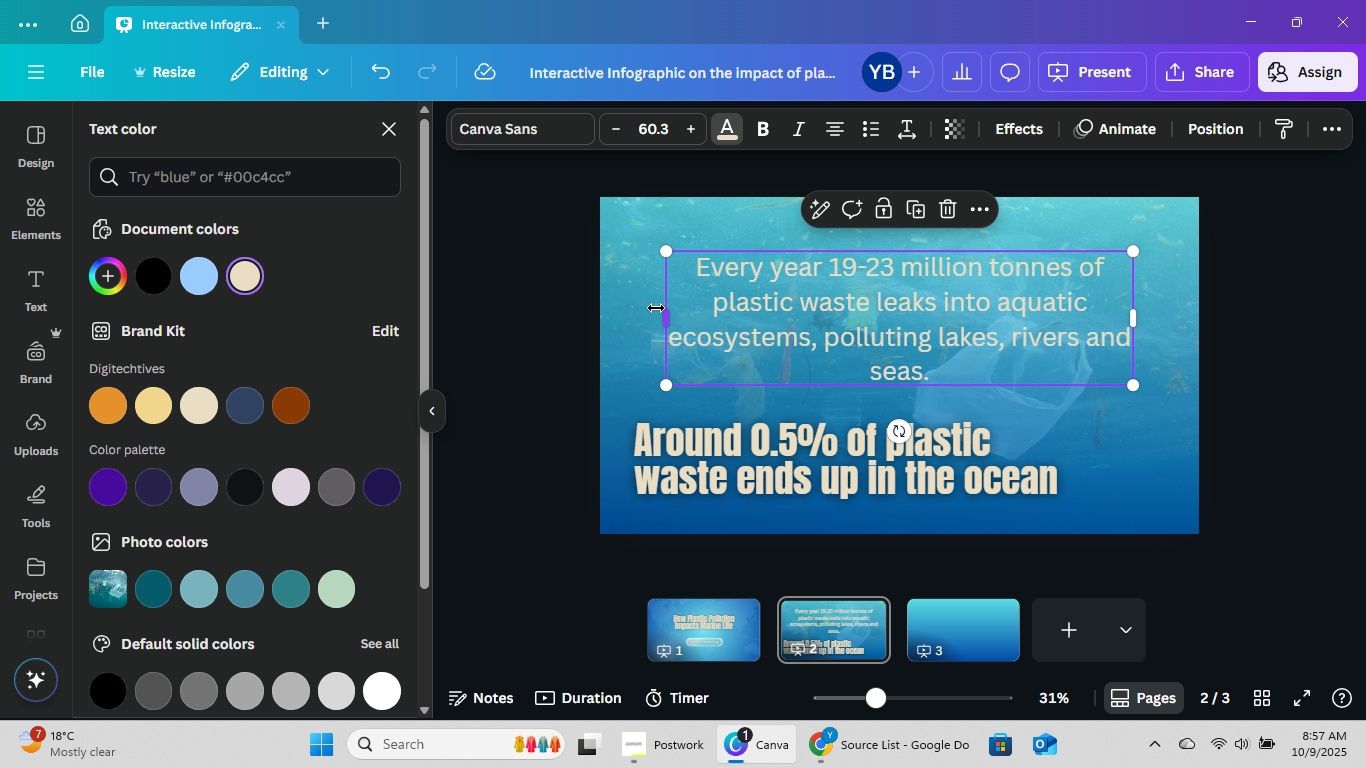 
left_click_drag(start_coordinate=[664, 311], to_coordinate=[877, 312])
 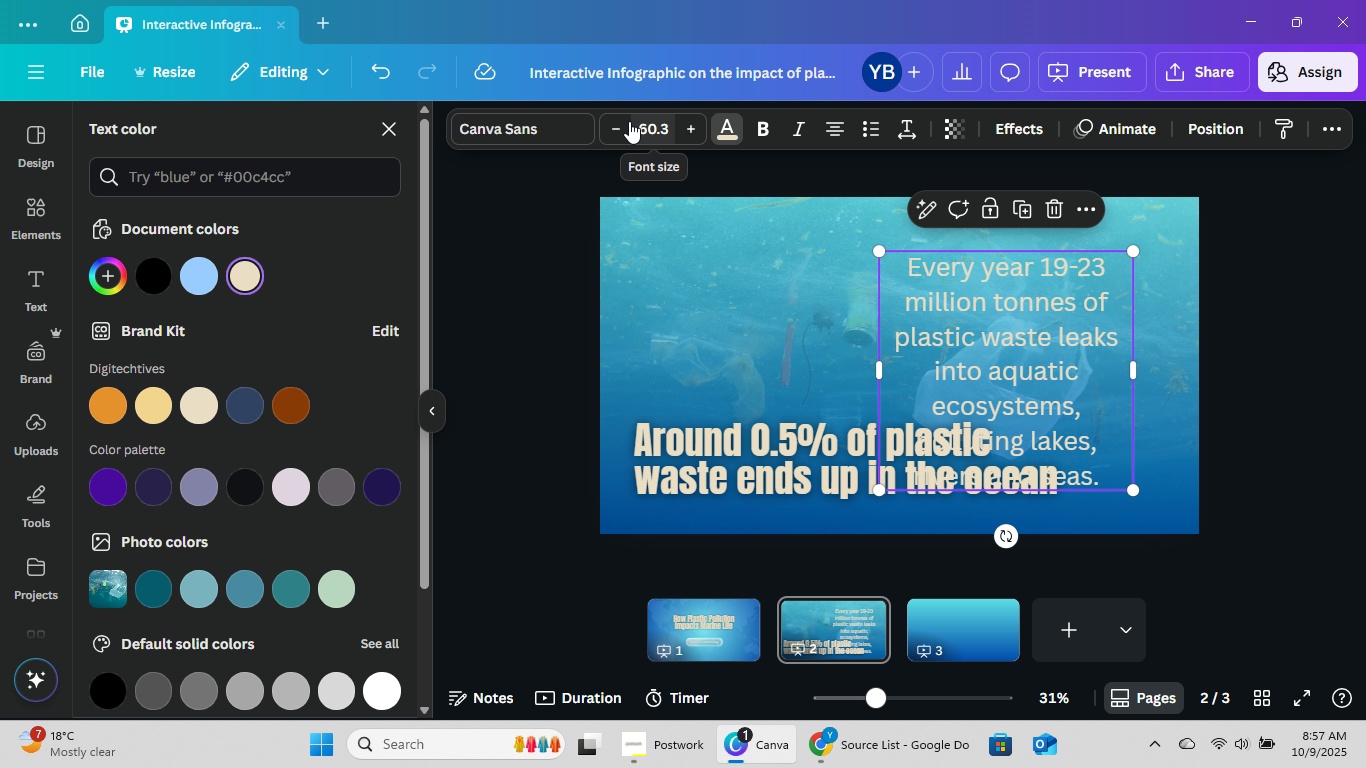 
double_click([629, 122])
 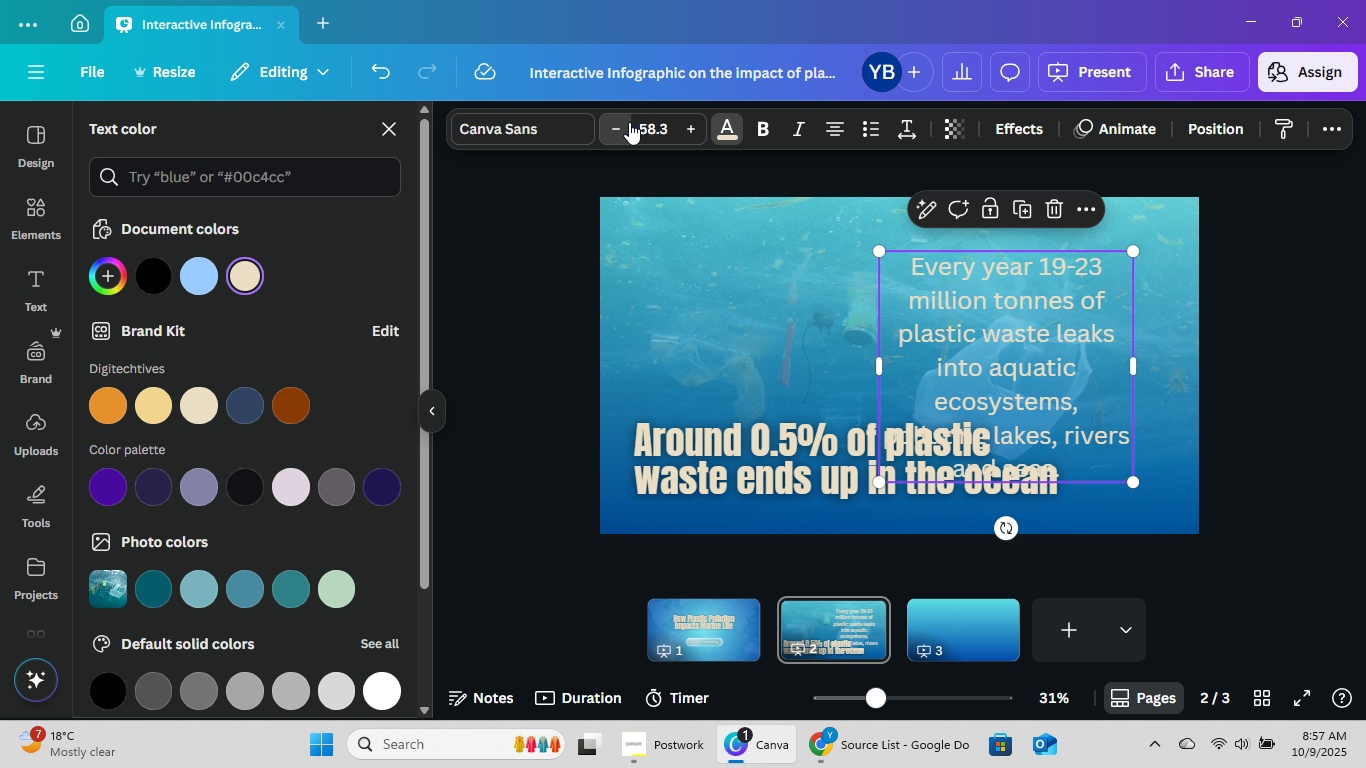 
triple_click([629, 122])
 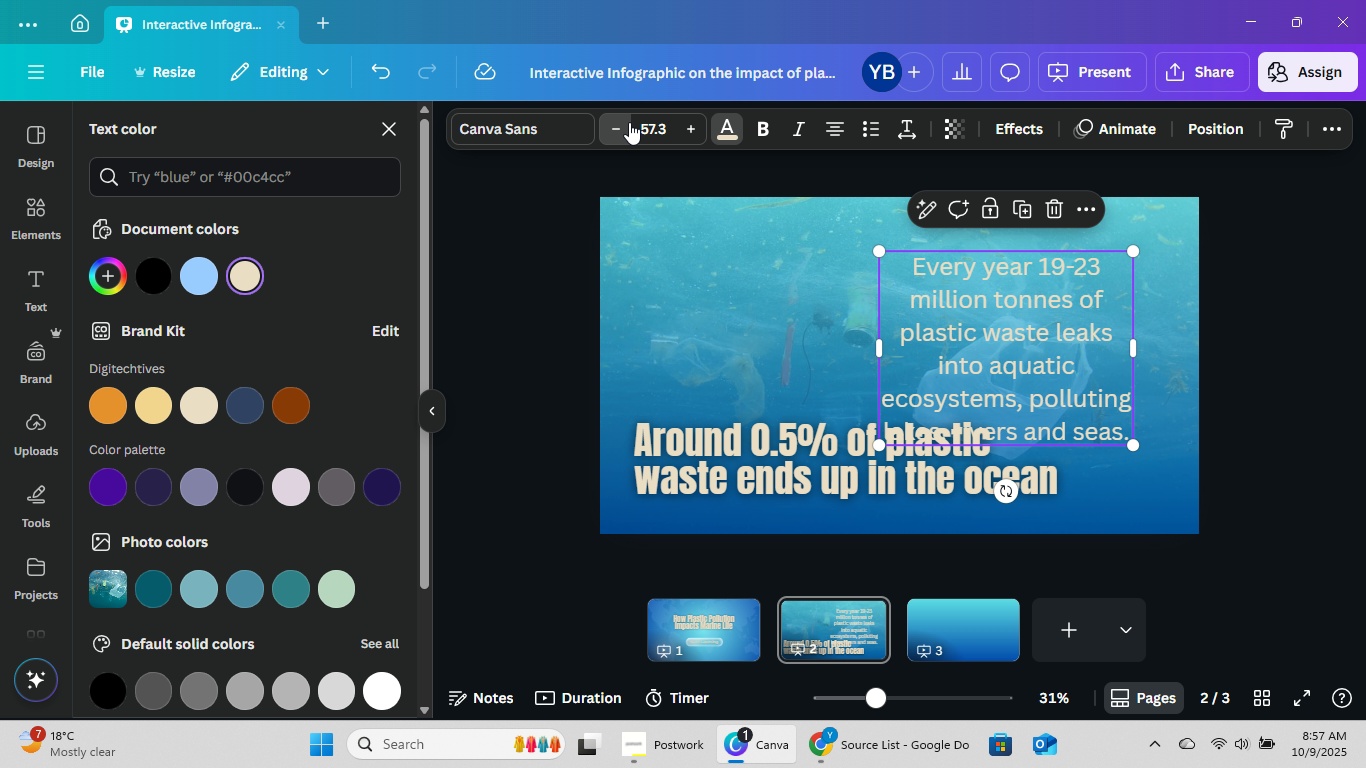 
triple_click([629, 122])
 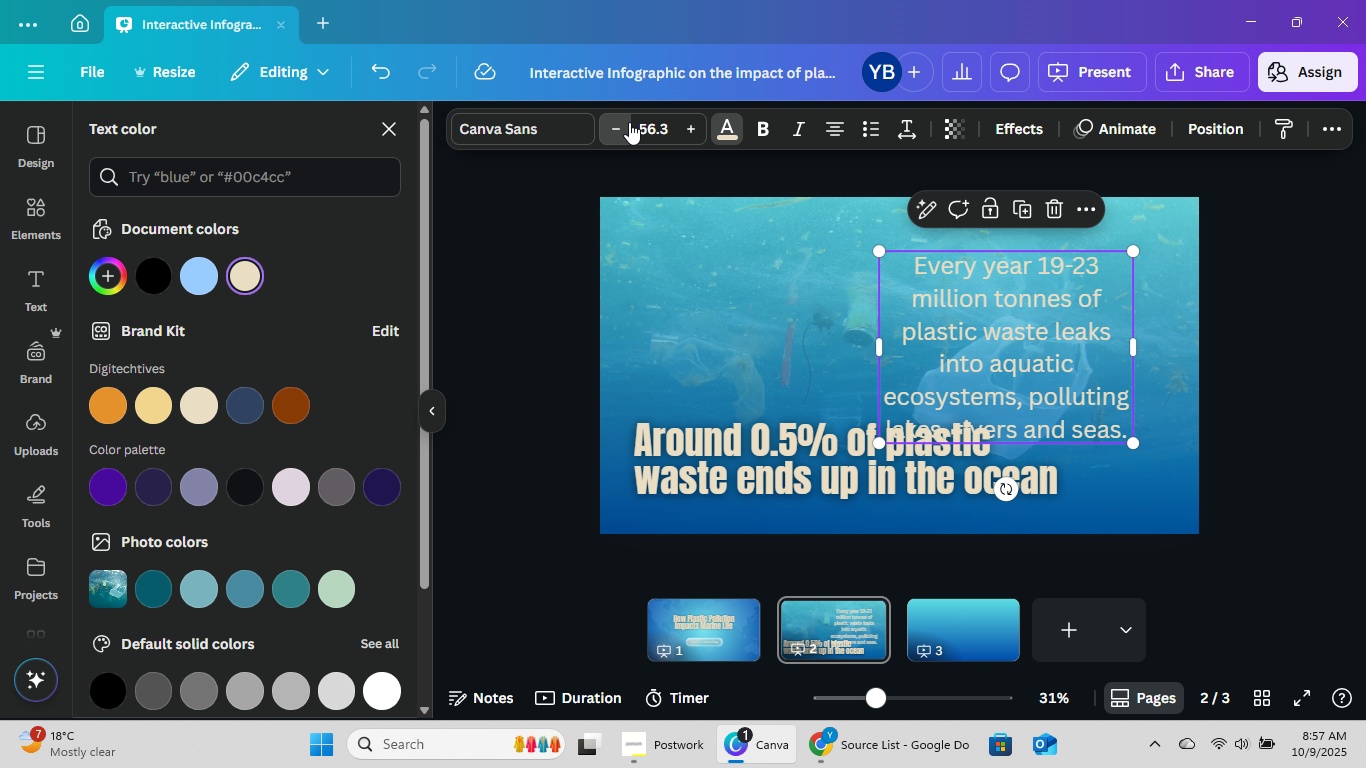 
triple_click([629, 122])
 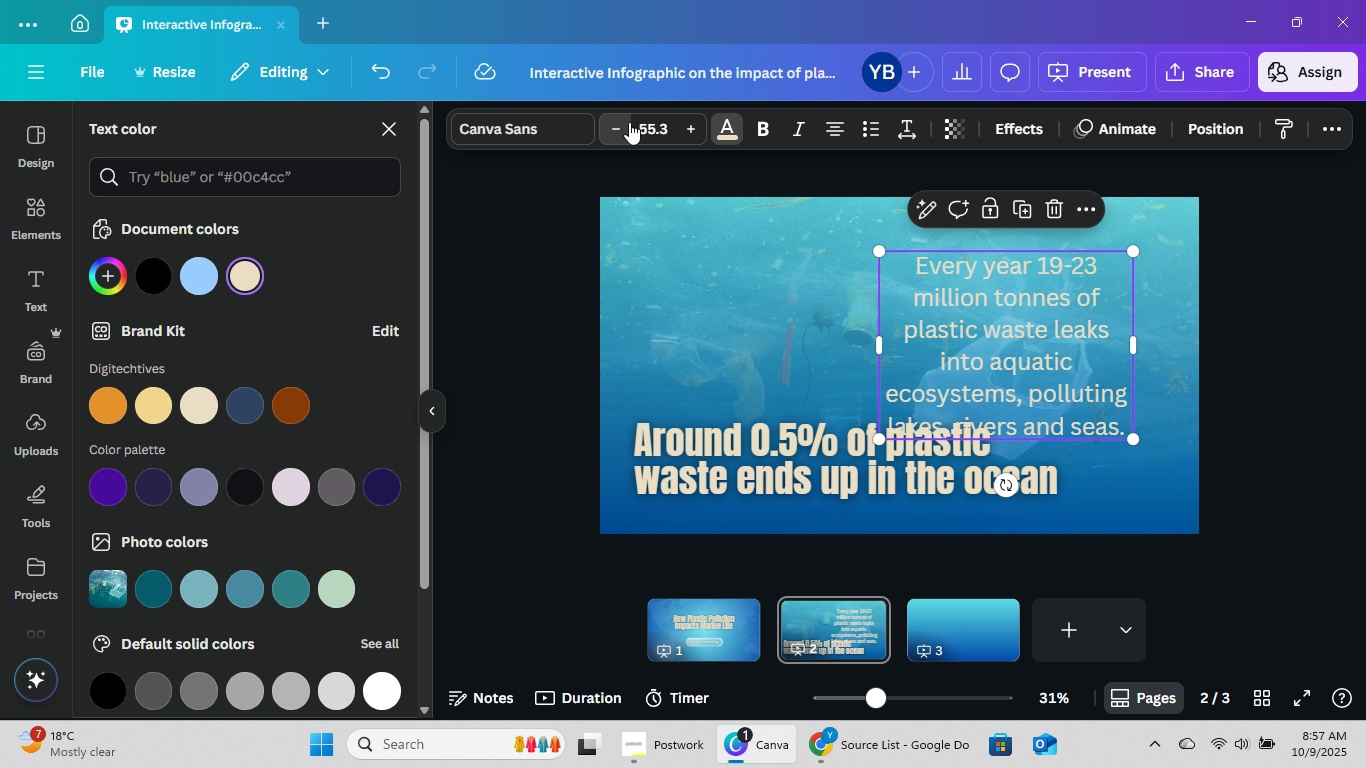 
triple_click([629, 122])
 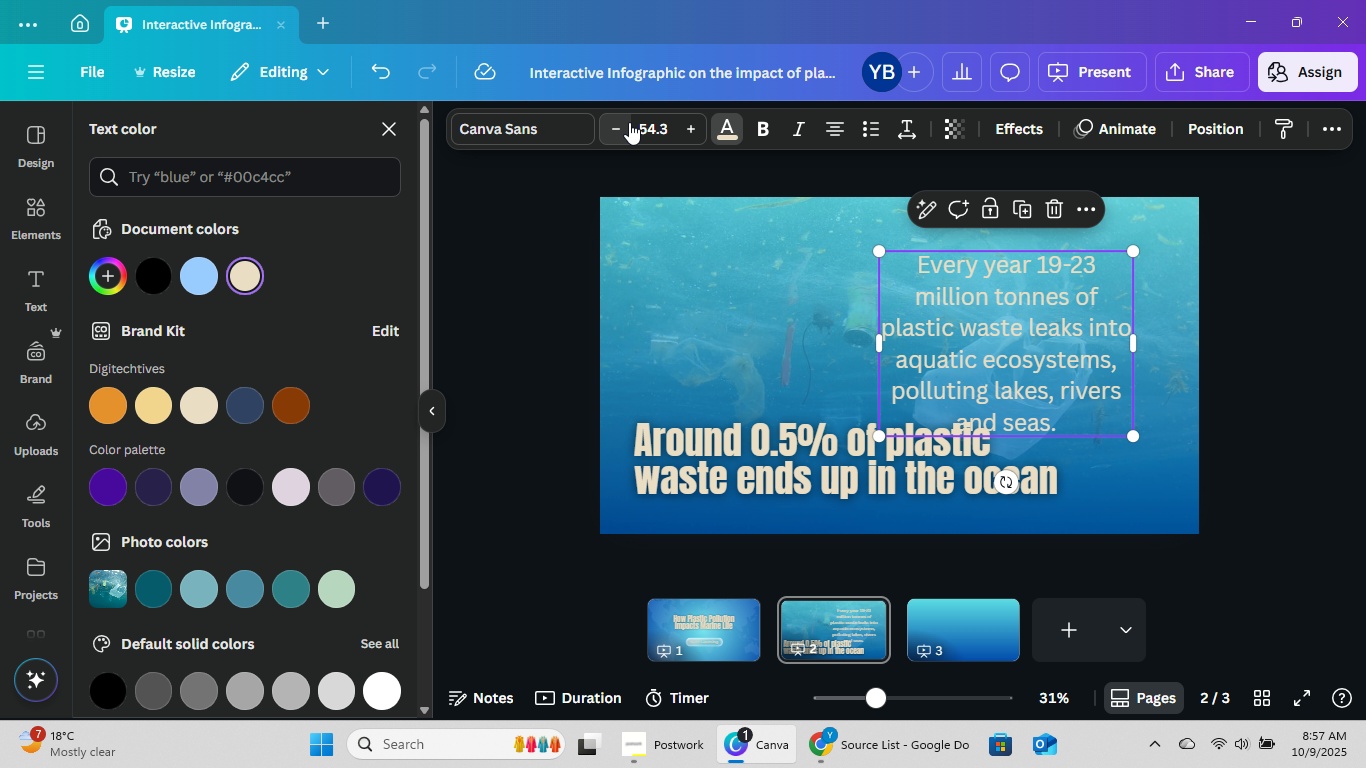 
triple_click([629, 122])
 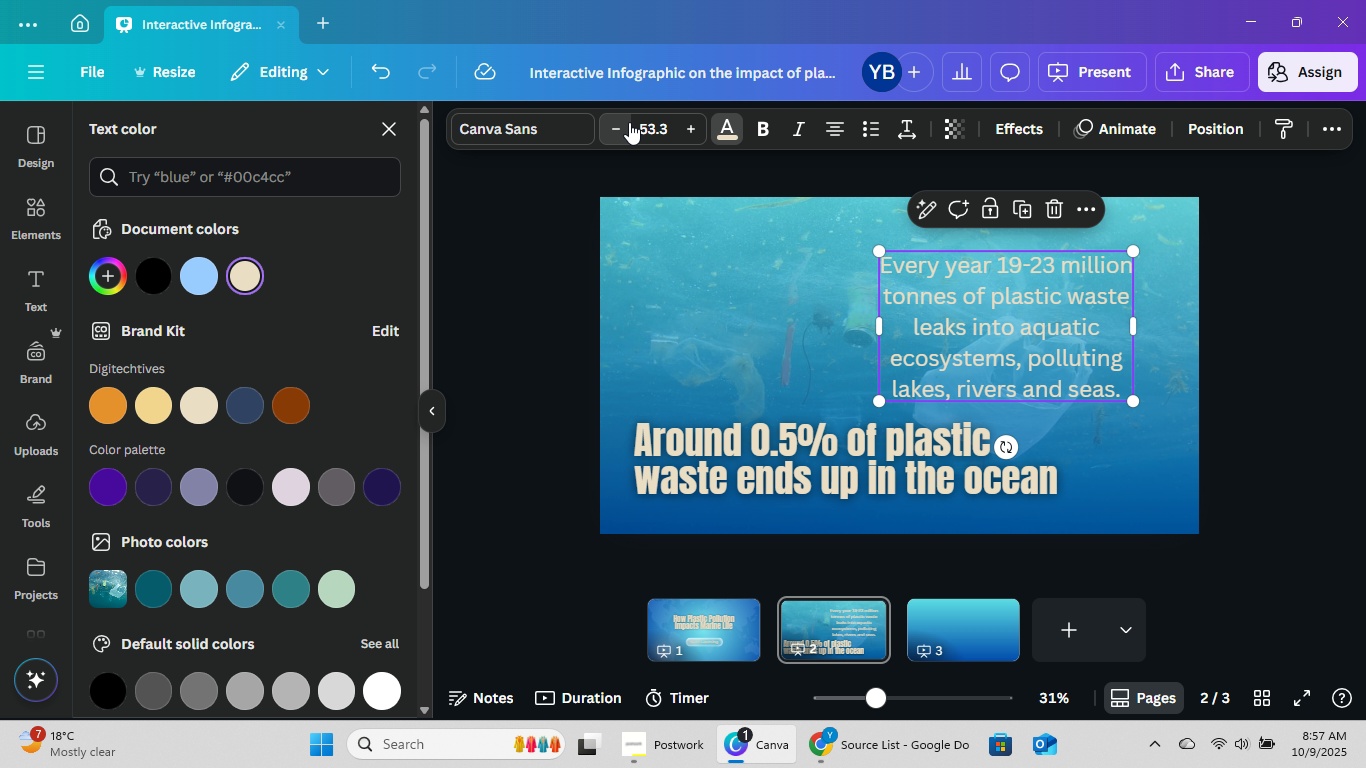 
triple_click([629, 122])
 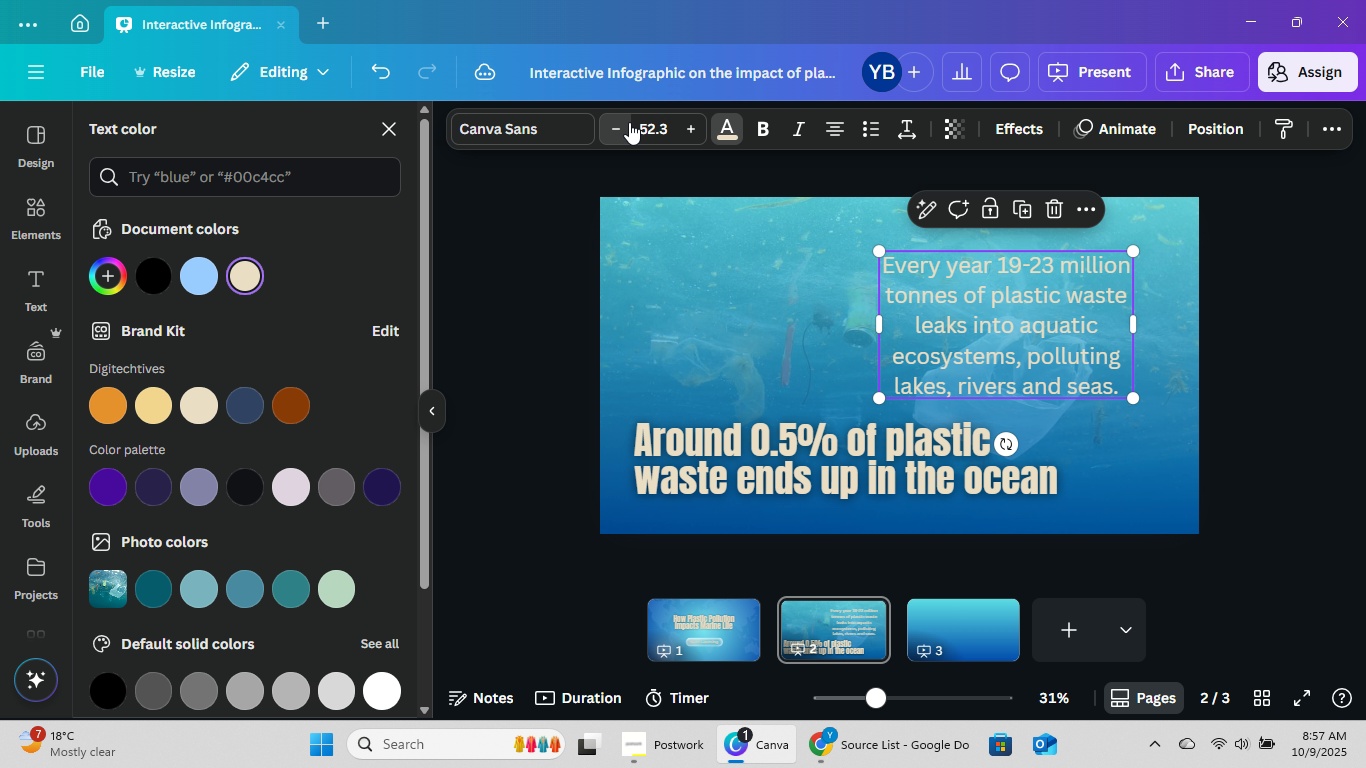 
triple_click([629, 122])
 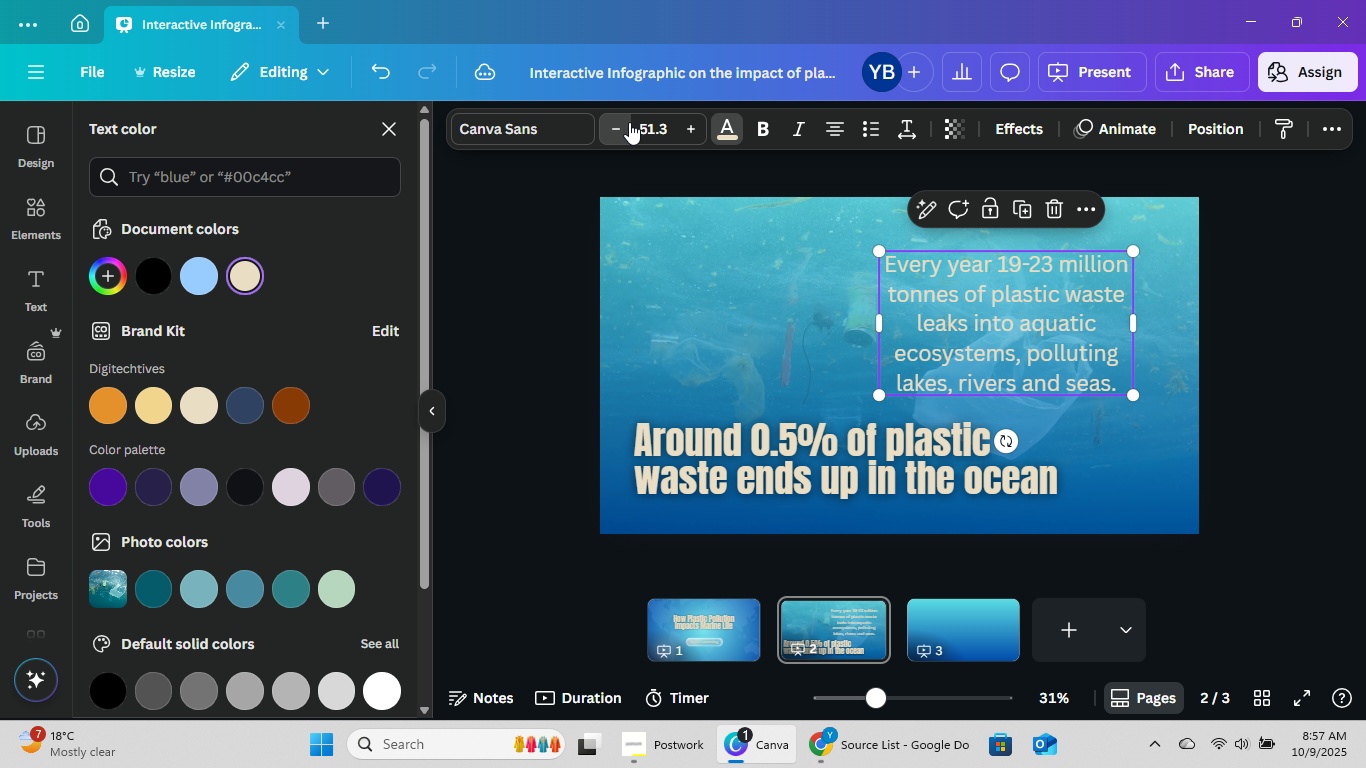 
triple_click([629, 122])
 